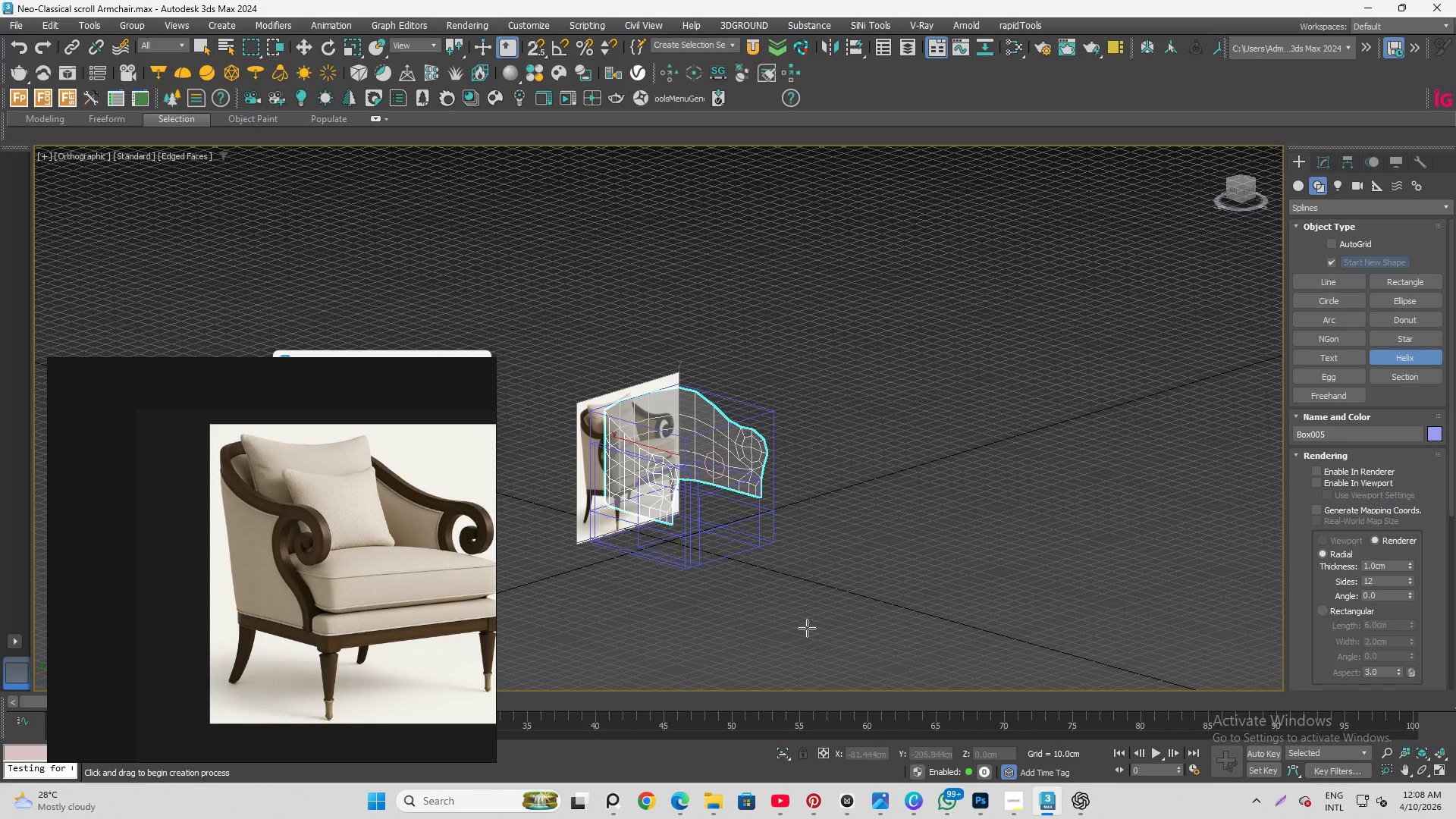 
left_click_drag(start_coordinate=[787, 620], to_coordinate=[805, 614])
 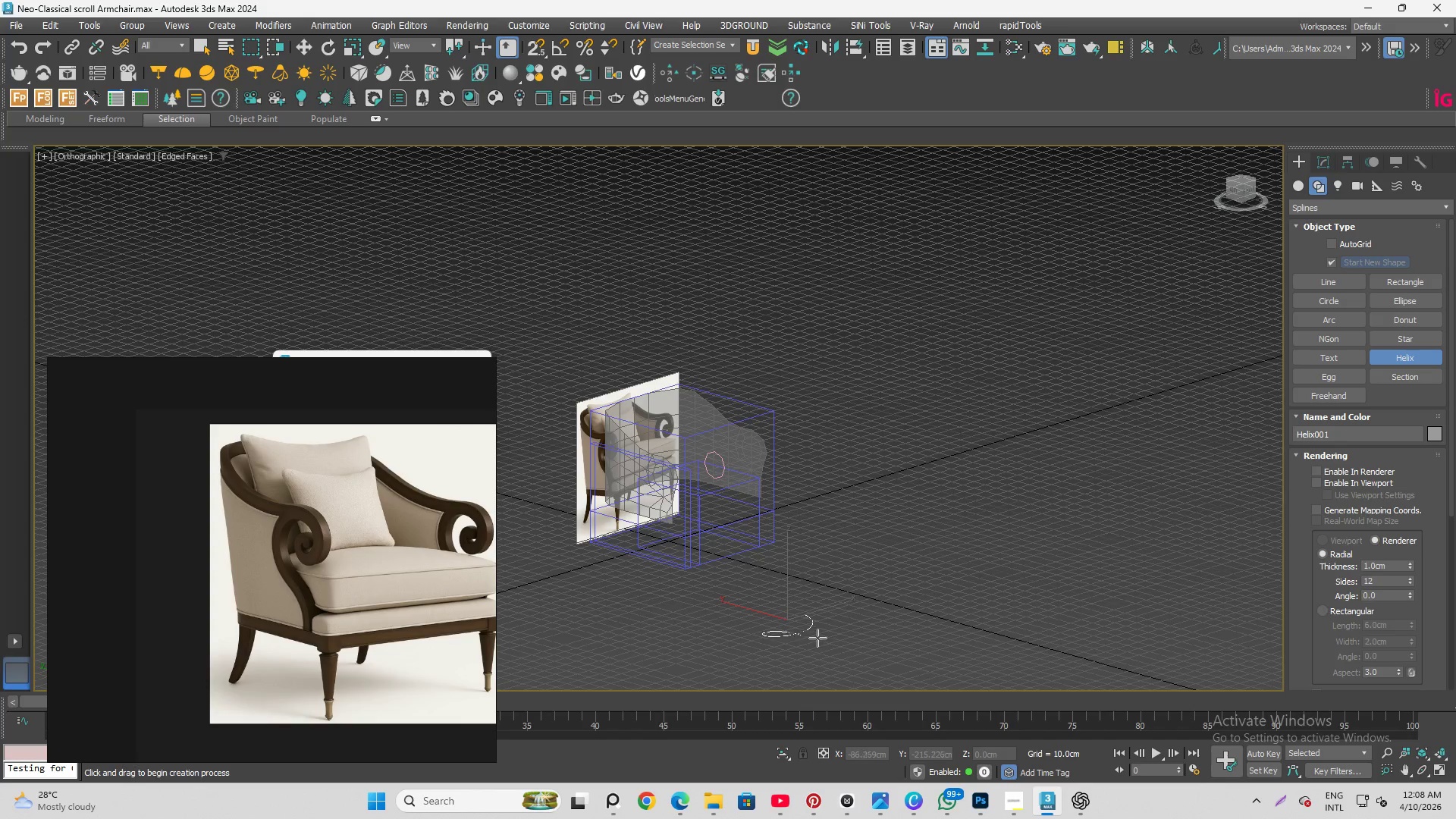 
wait(5.92)
 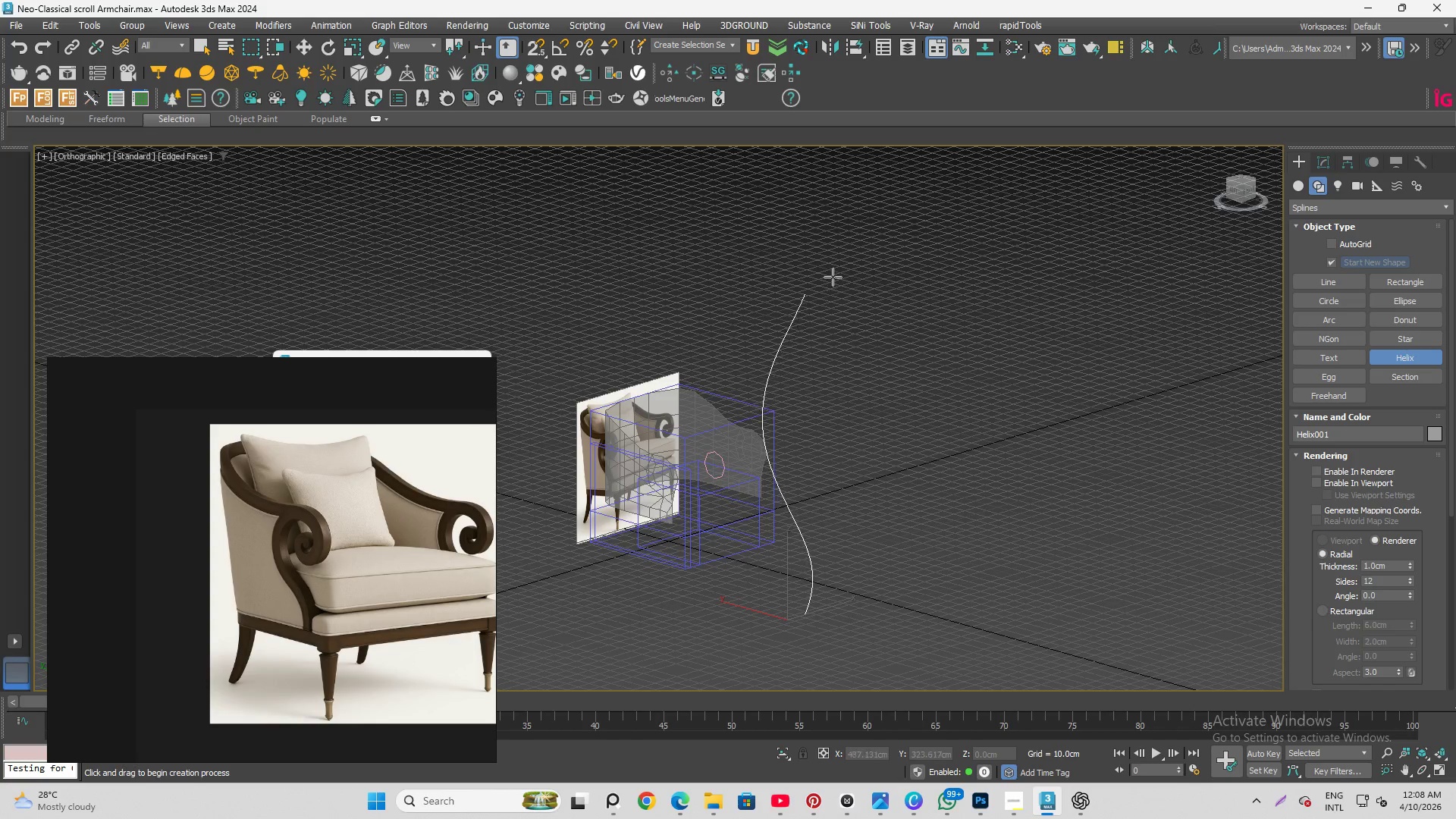 
right_click([811, 596])
 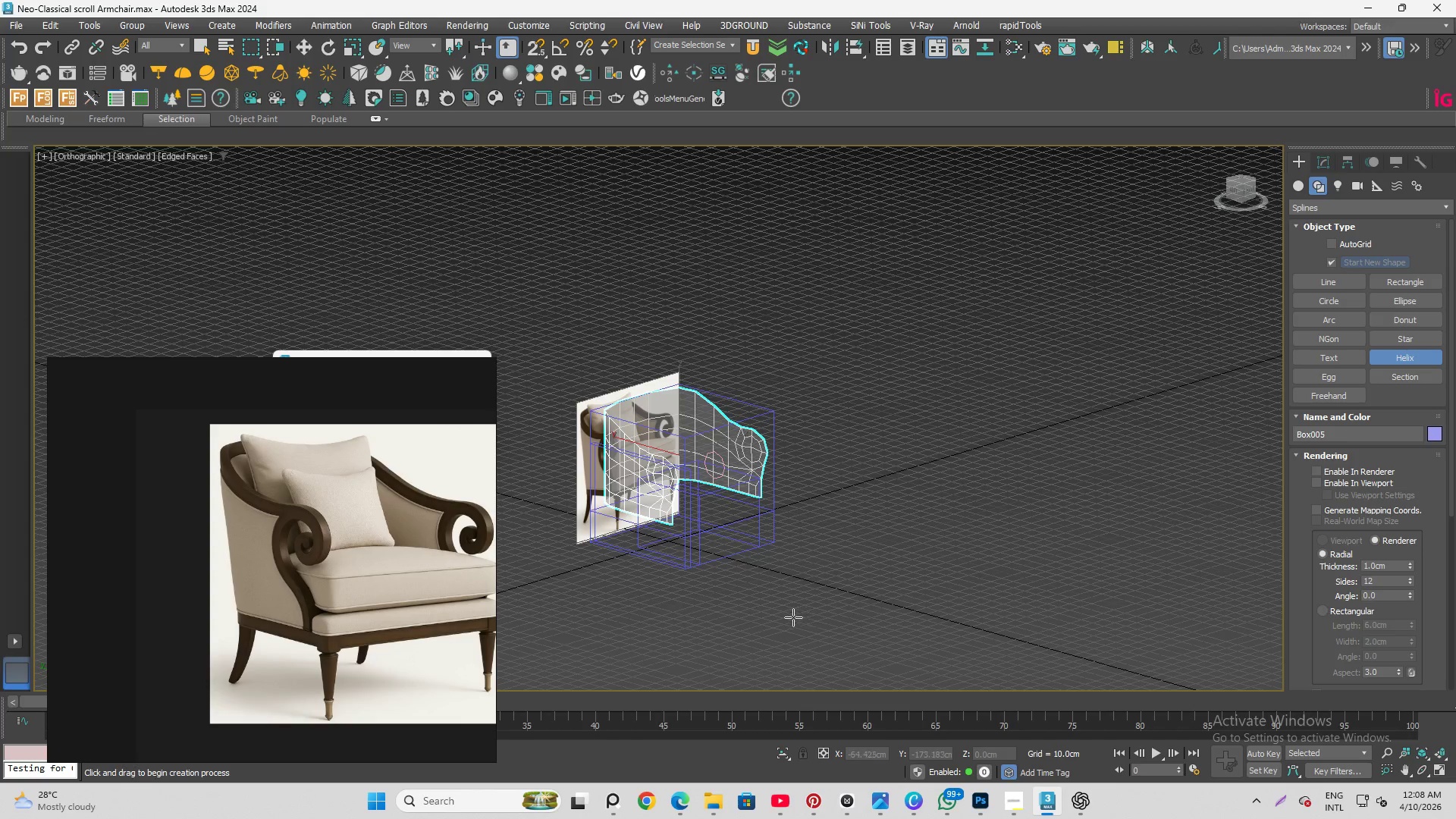 
left_click_drag(start_coordinate=[792, 618], to_coordinate=[814, 610])
 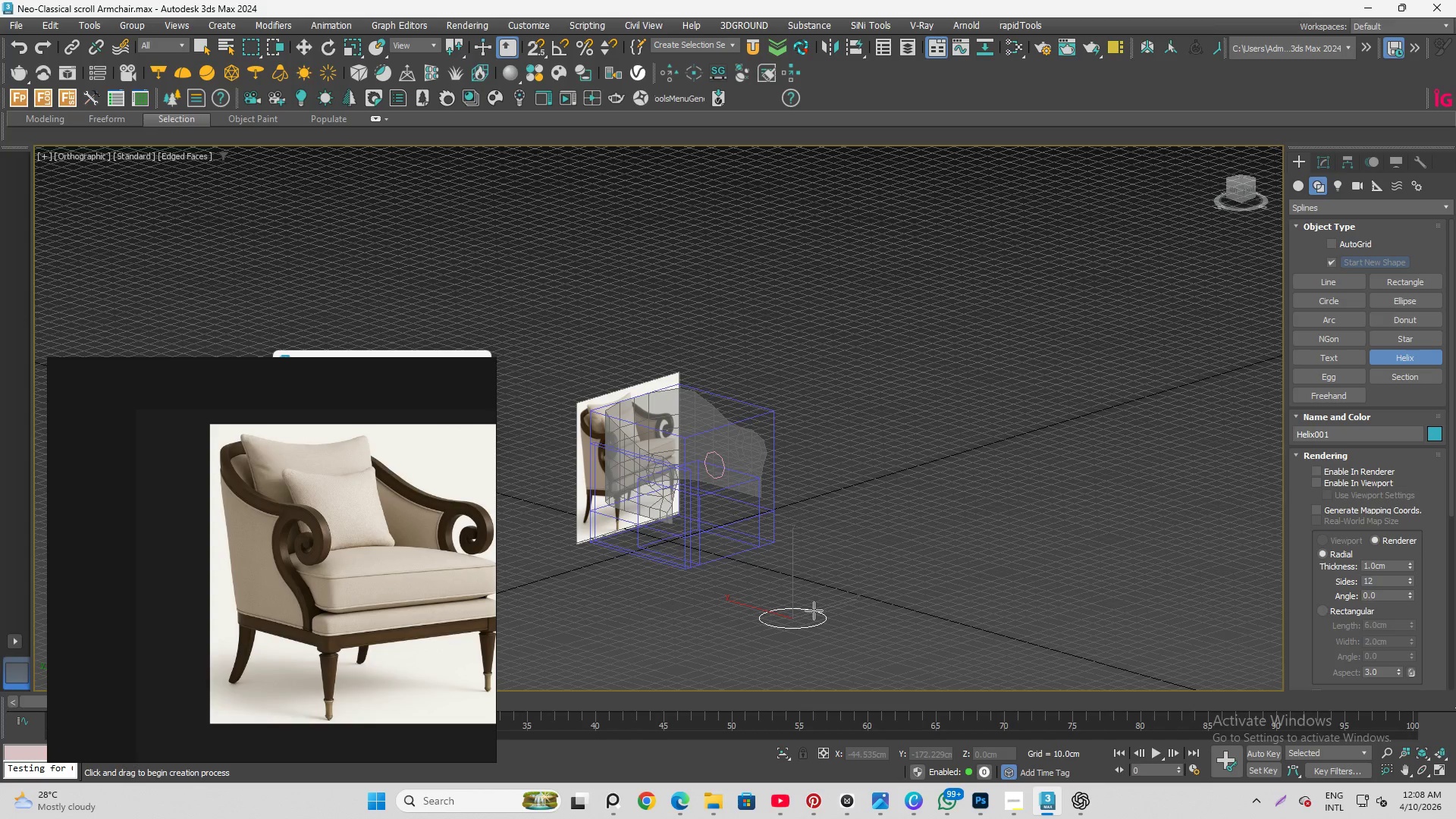 
left_click([814, 610])
 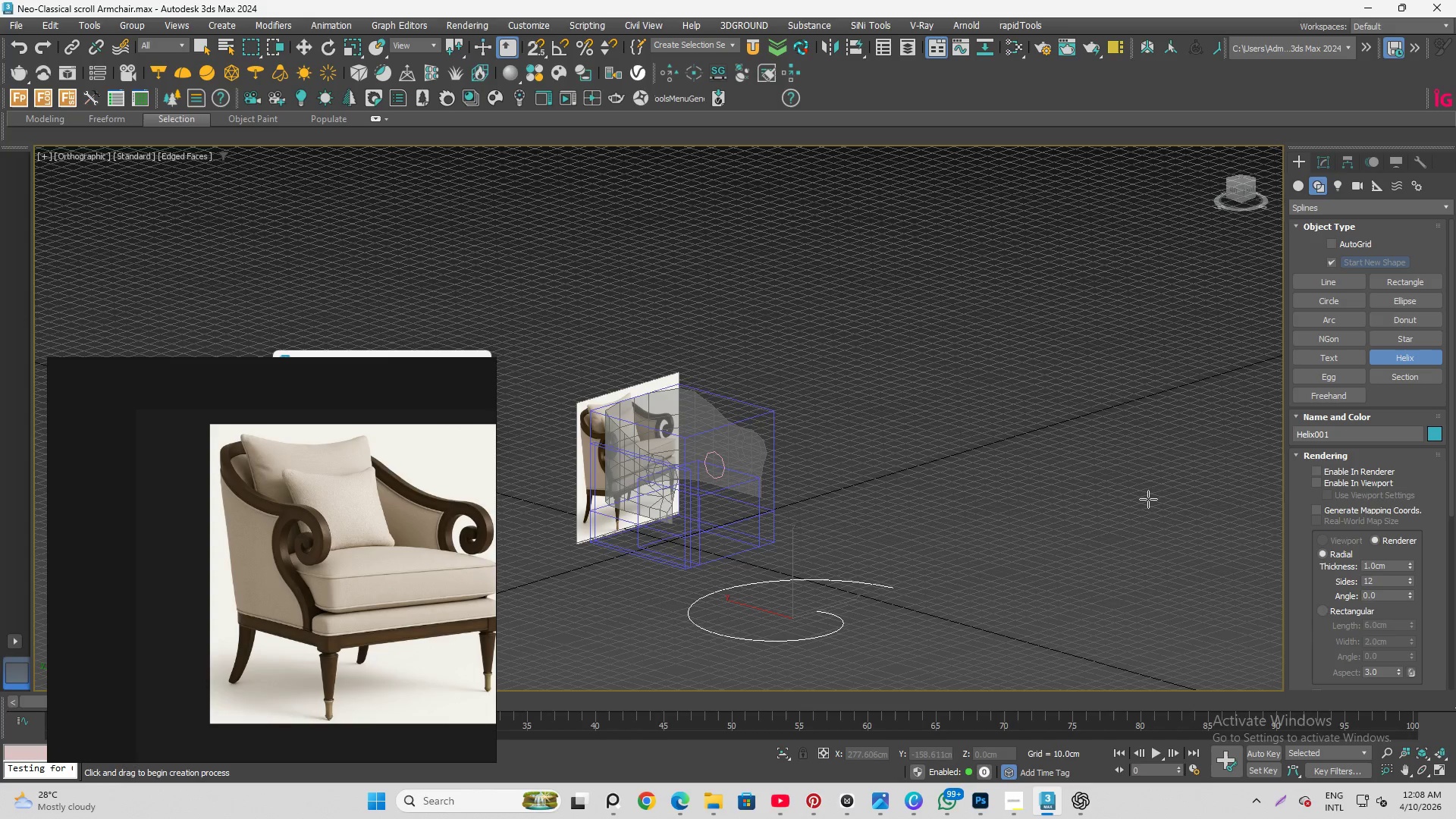 
wait(9.78)
 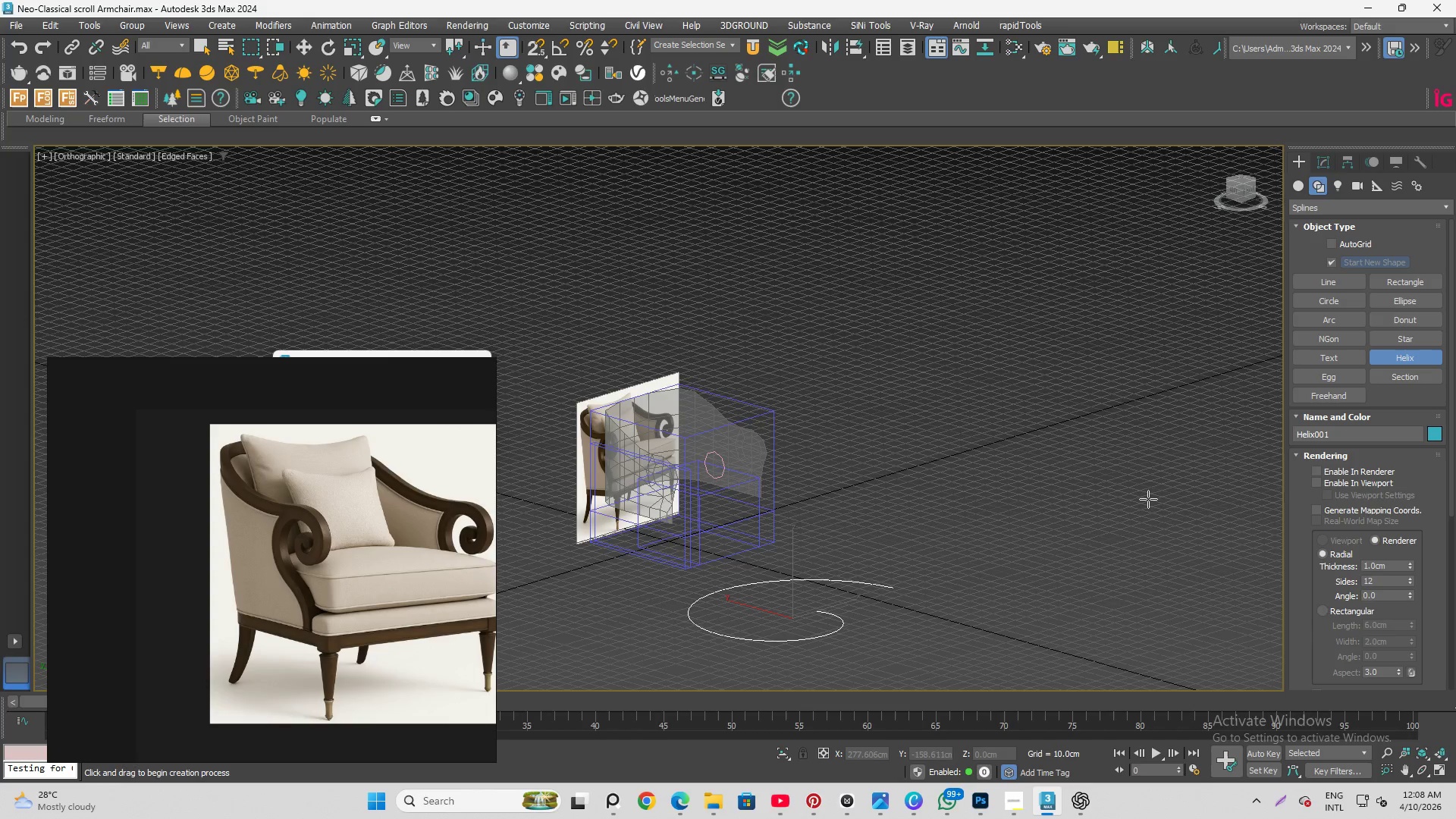 
left_click([943, 570])
 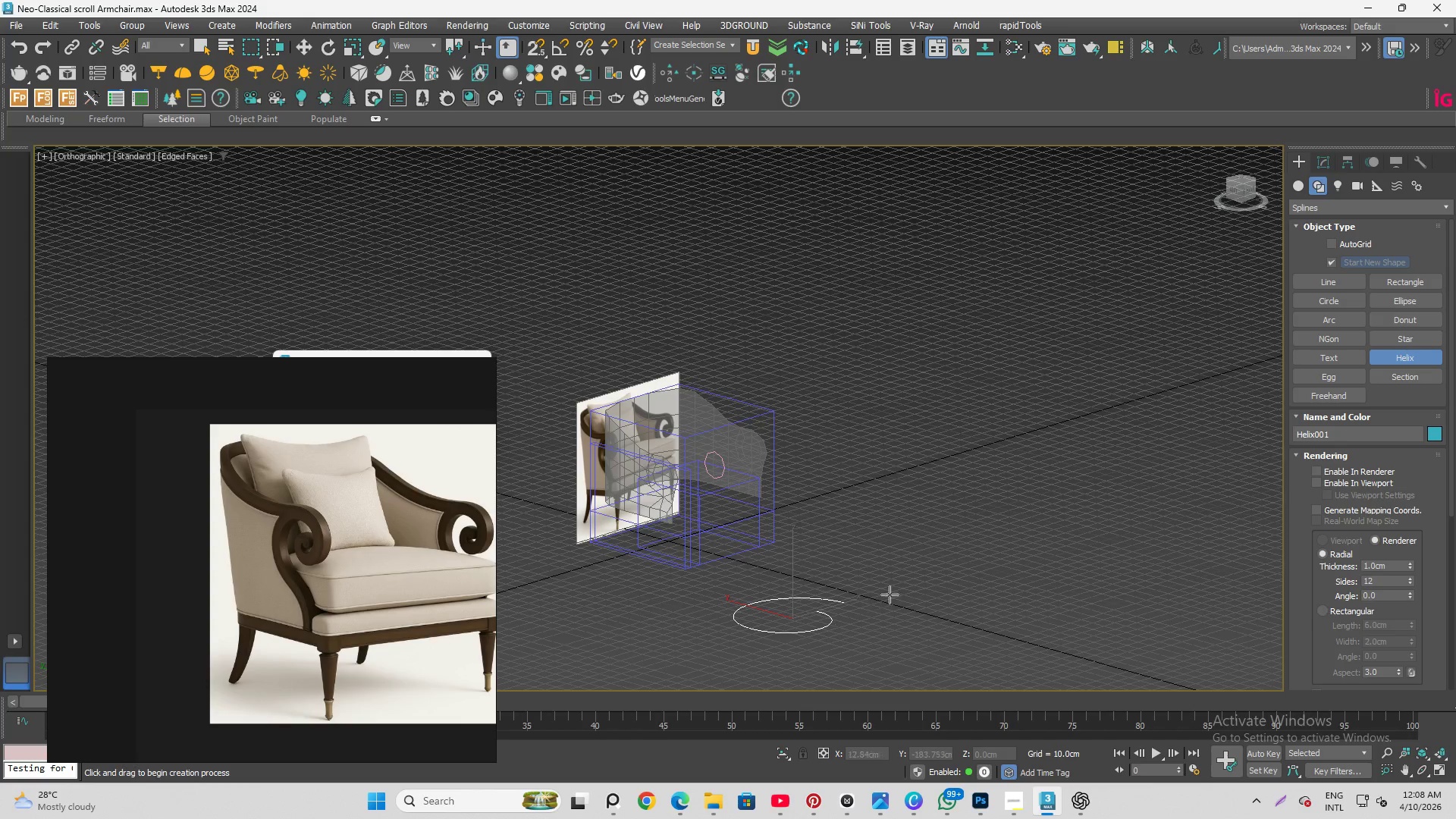 
right_click([865, 525])
 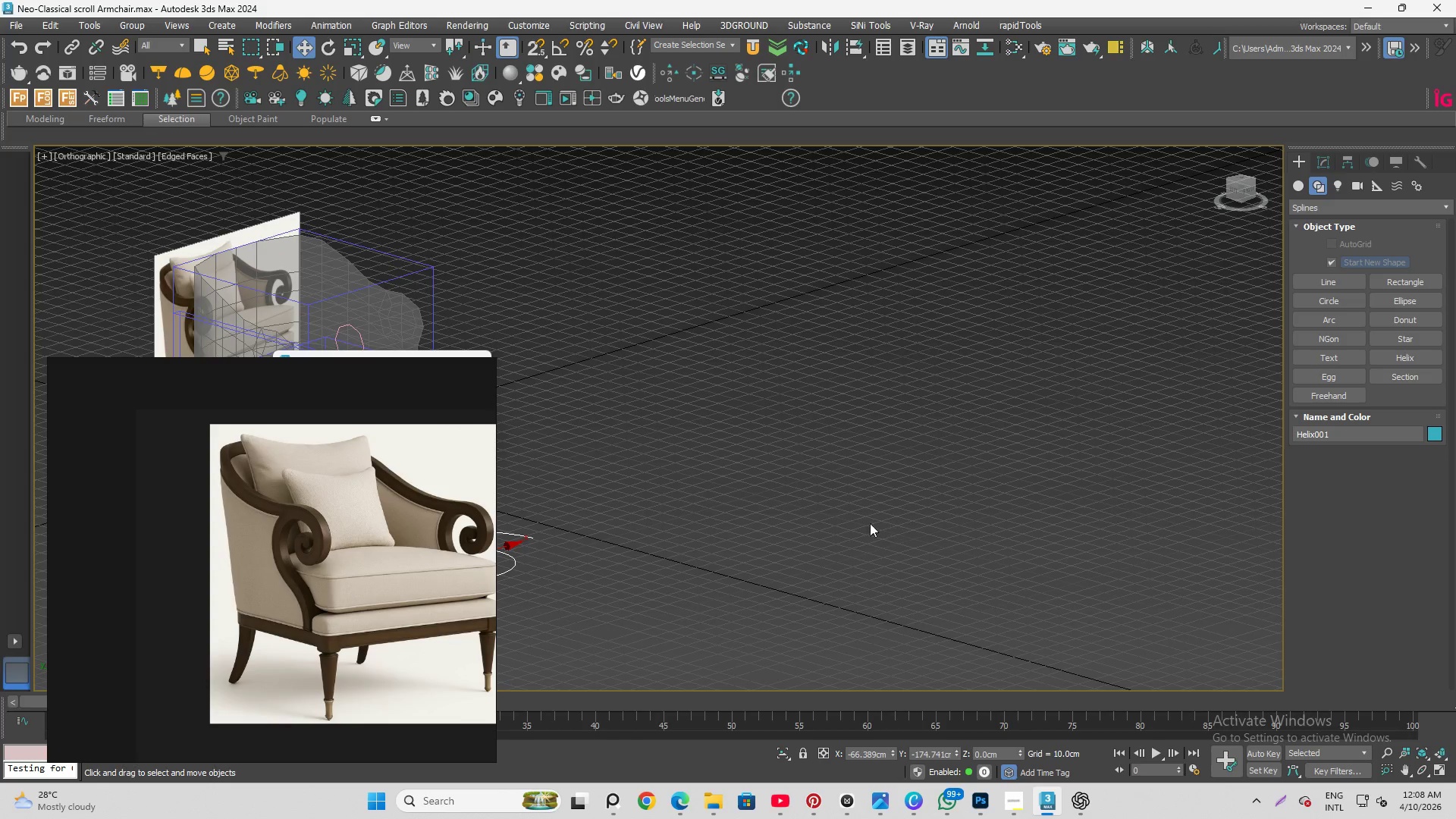 
scroll: coordinate [941, 605], scroll_direction: up, amount: 1.0
 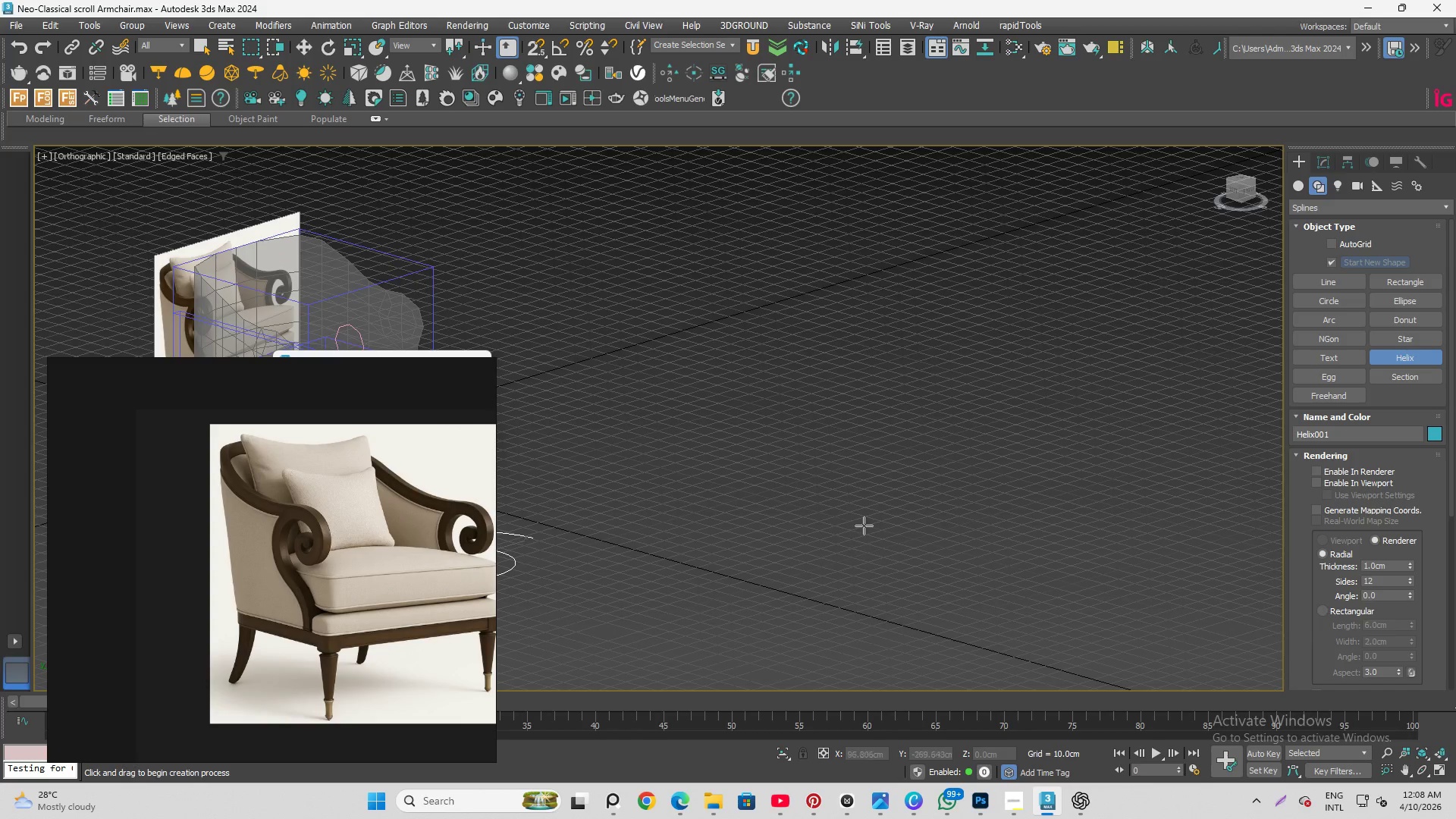 
scroll: coordinate [736, 529], scroll_direction: down, amount: 2.0
 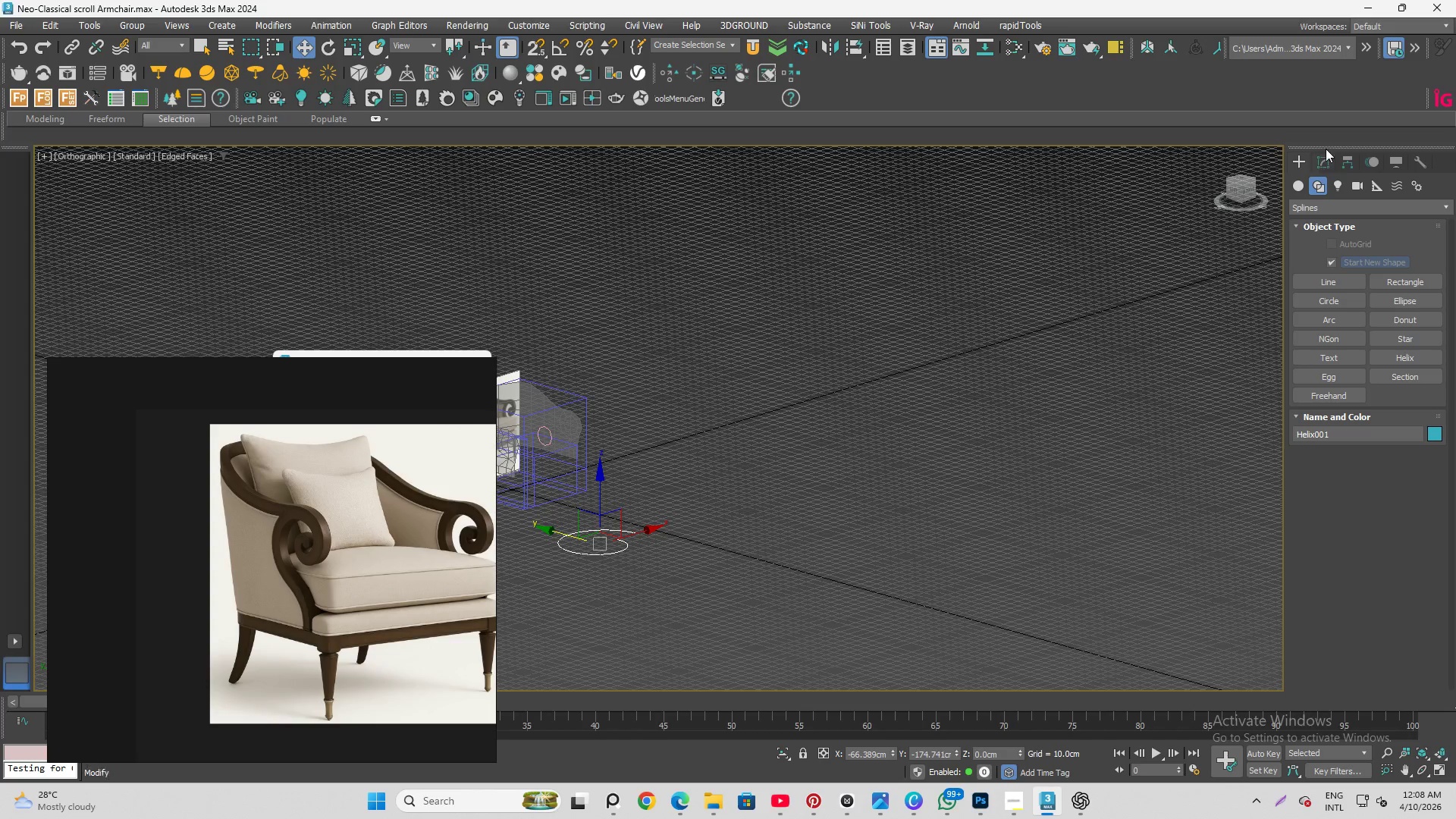 
left_click([1321, 159])
 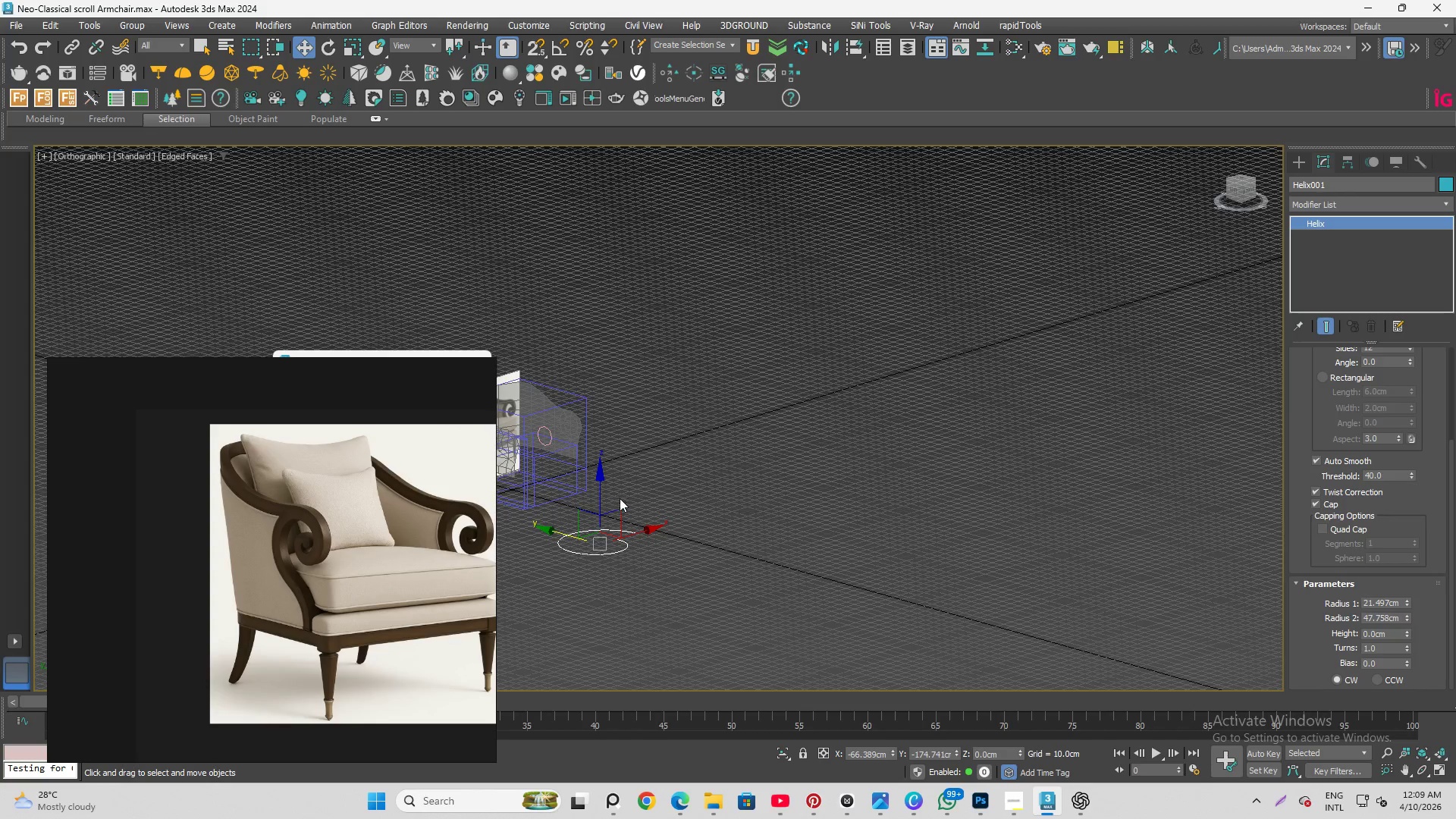 
key(Q)
 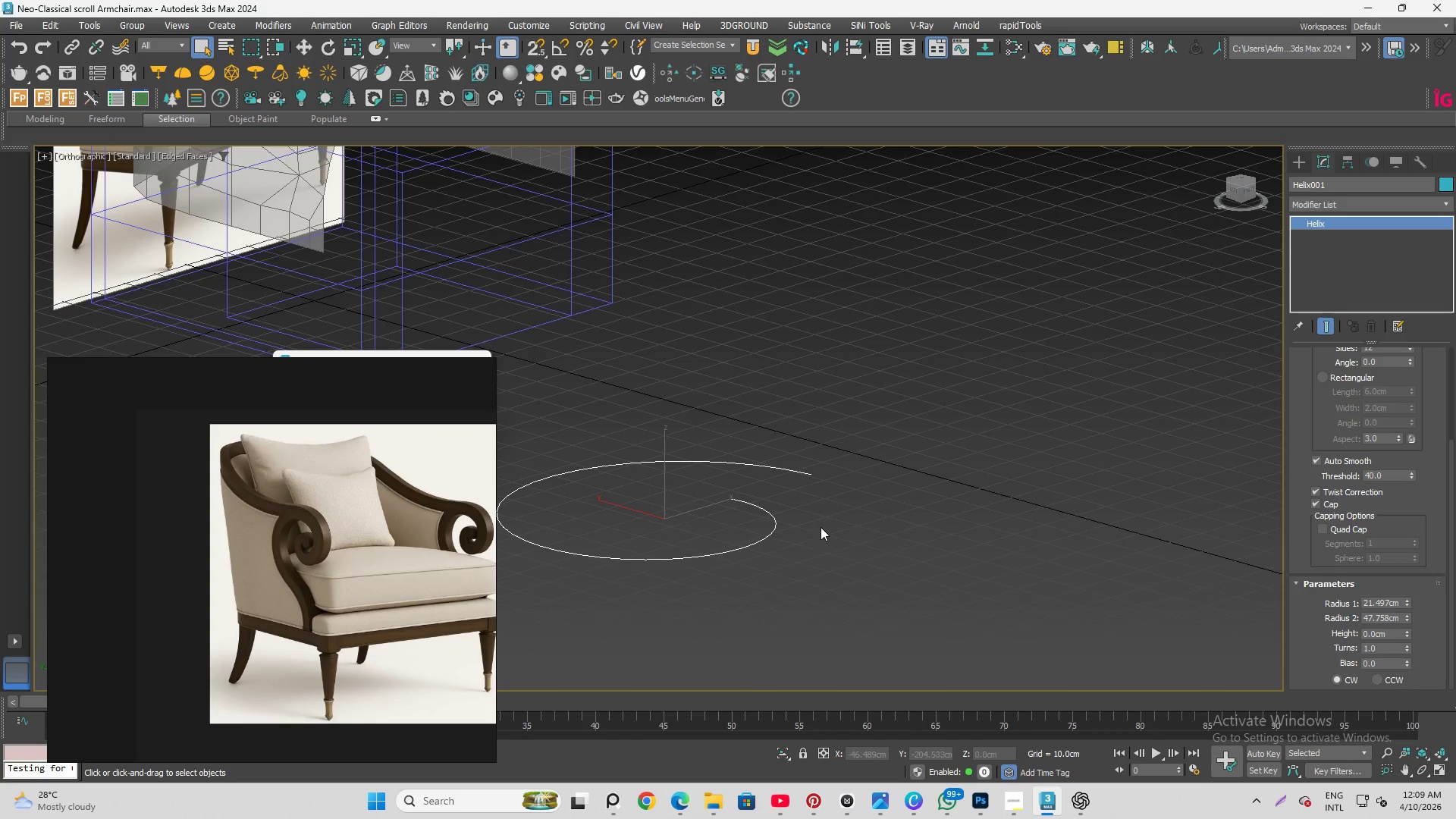 
scroll: coordinate [803, 540], scroll_direction: up, amount: 4.0
 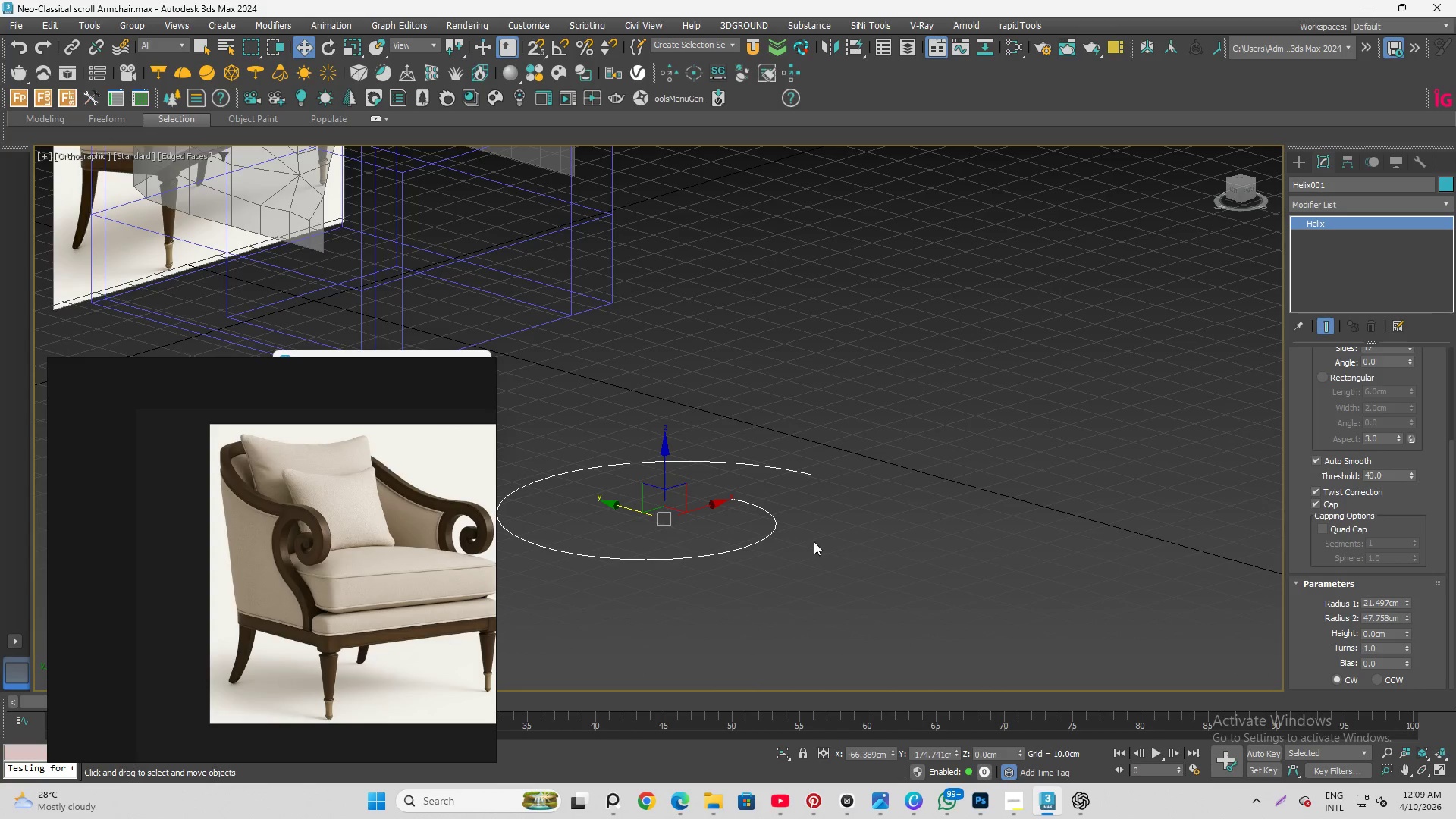 
key(Alt+AltLeft)
 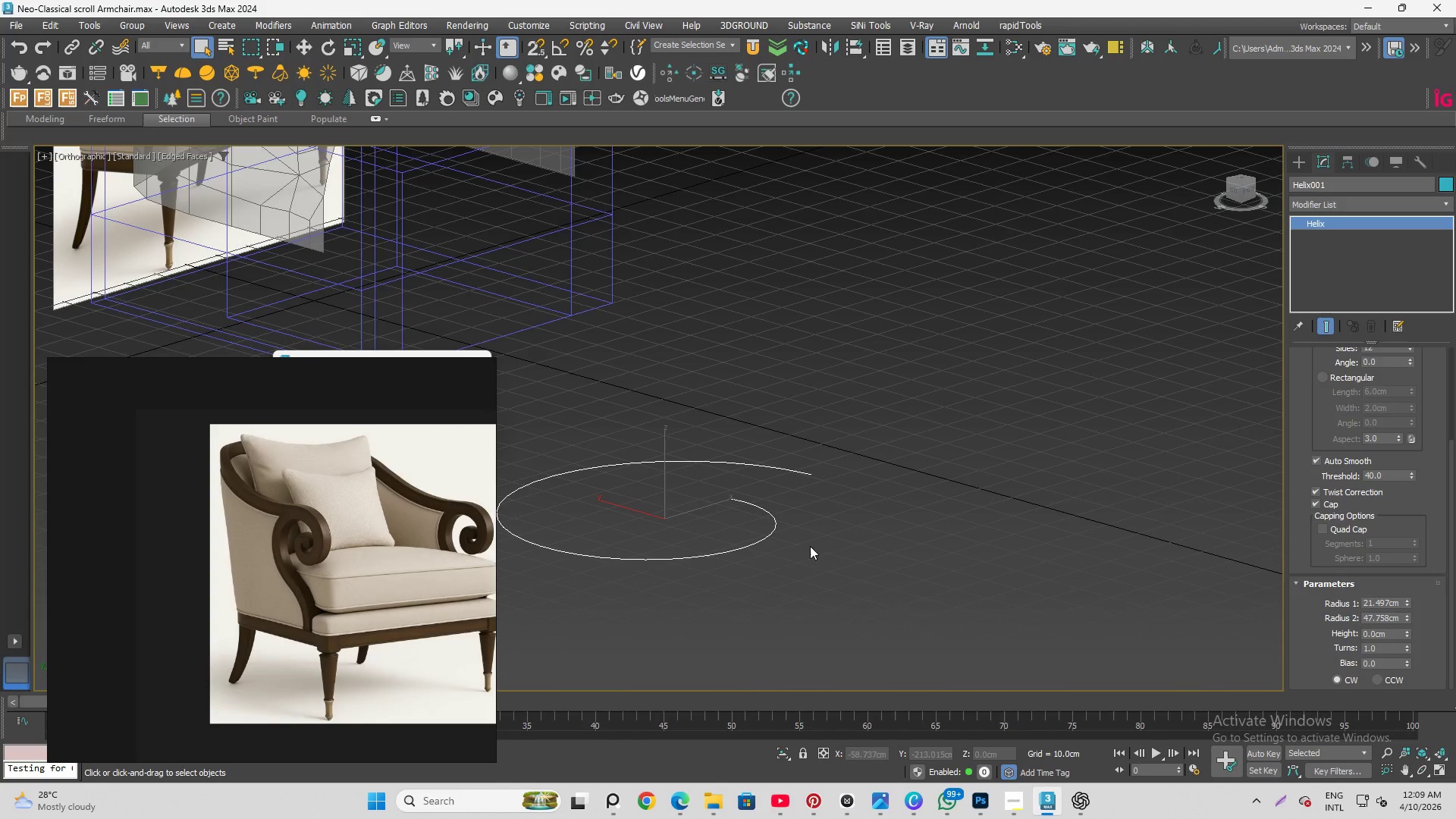 
hold_key(key=AltLeft, duration=1.5)
 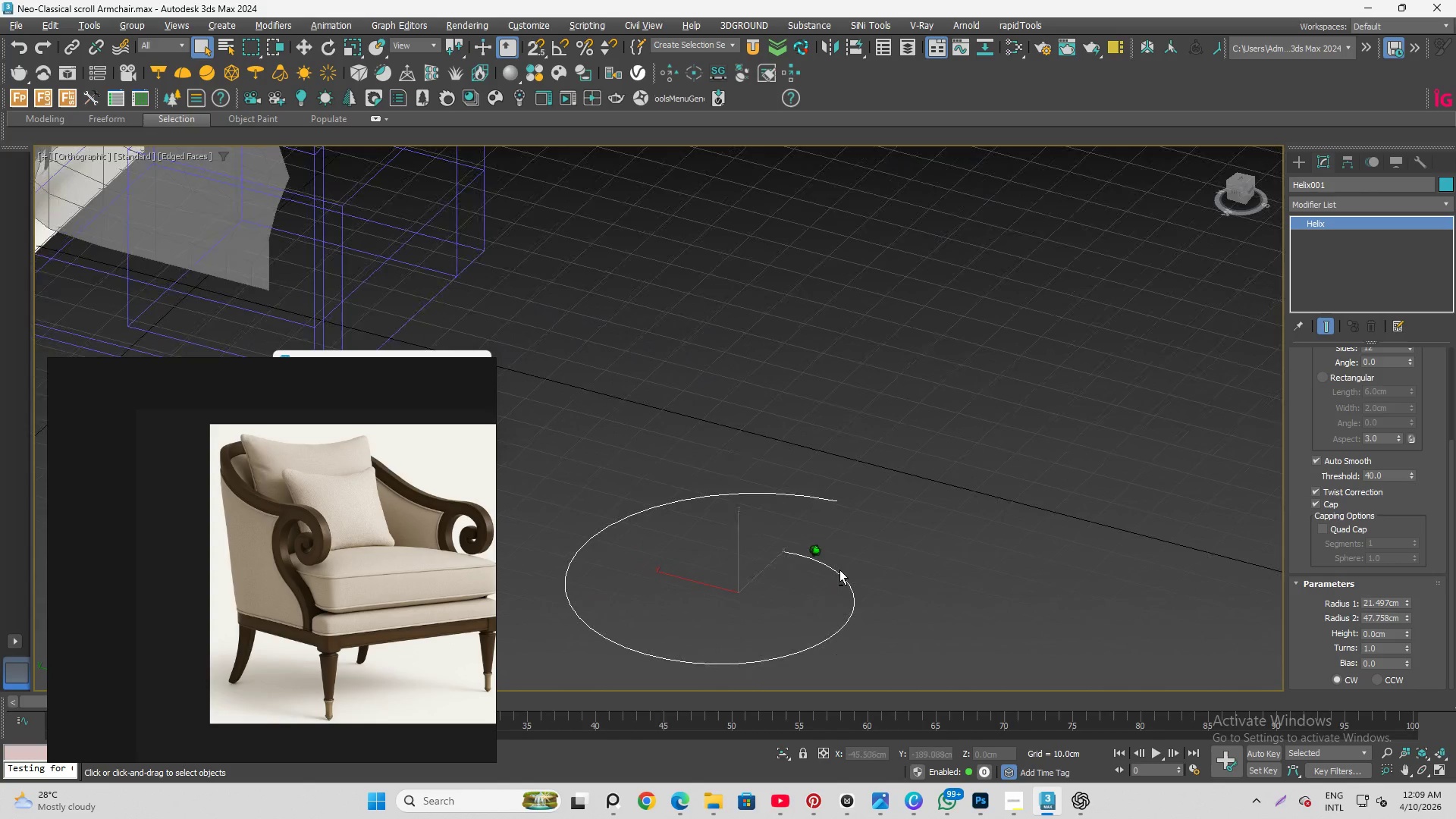 
hold_key(key=AltLeft, duration=0.62)
 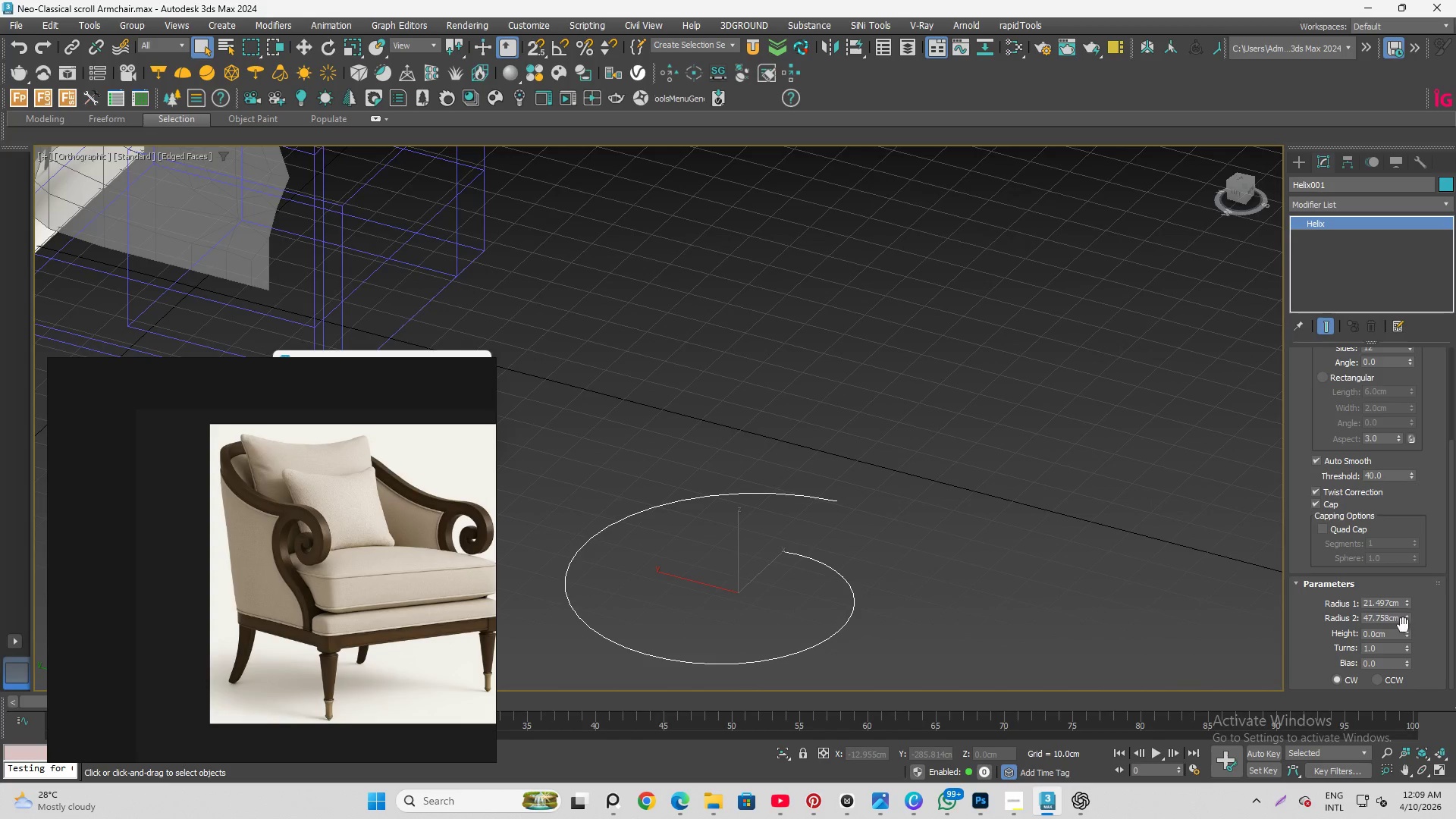 
left_click_drag(start_coordinate=[1400, 617], to_coordinate=[1272, 618])
 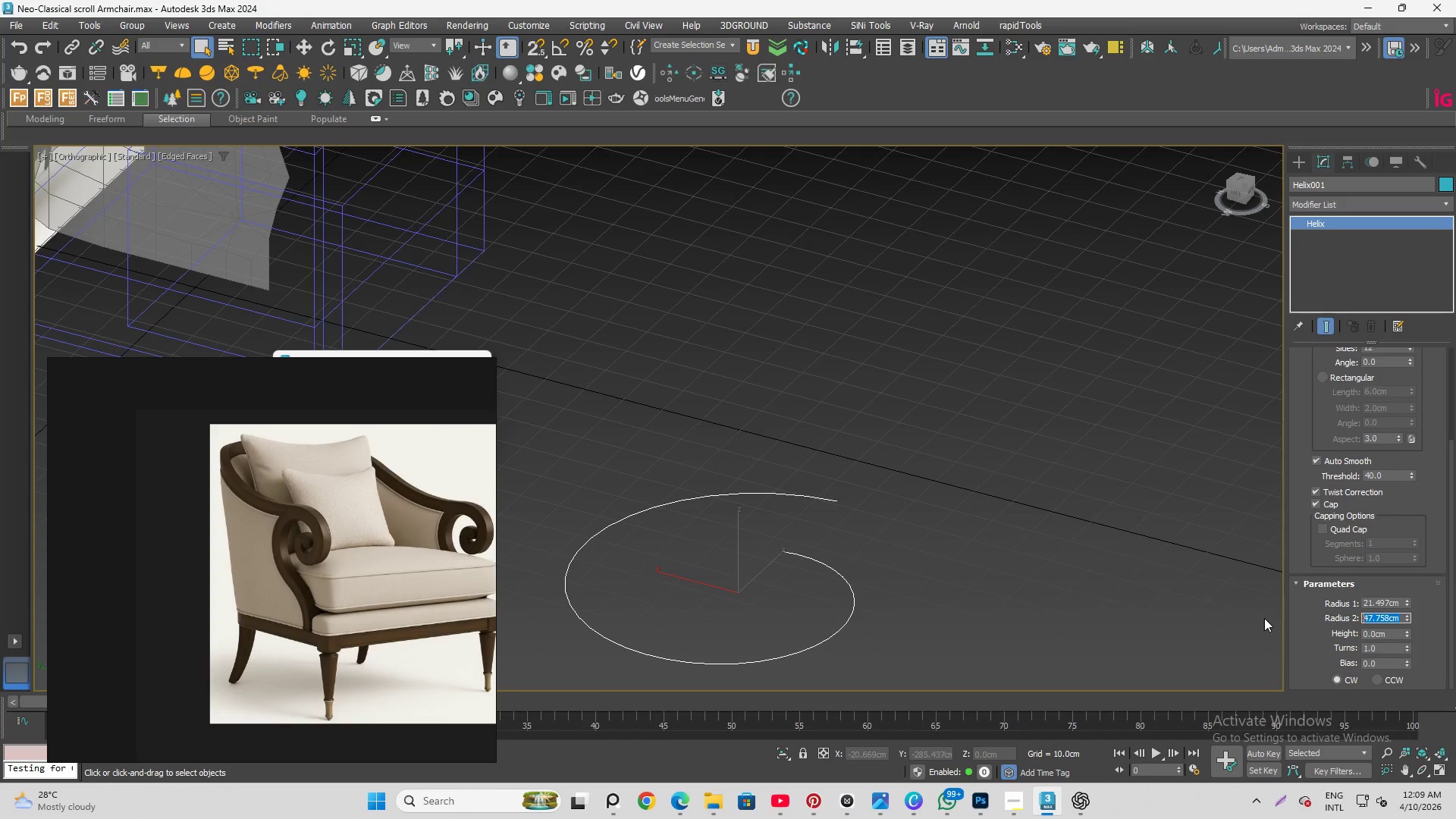 
key(Numpad9)
 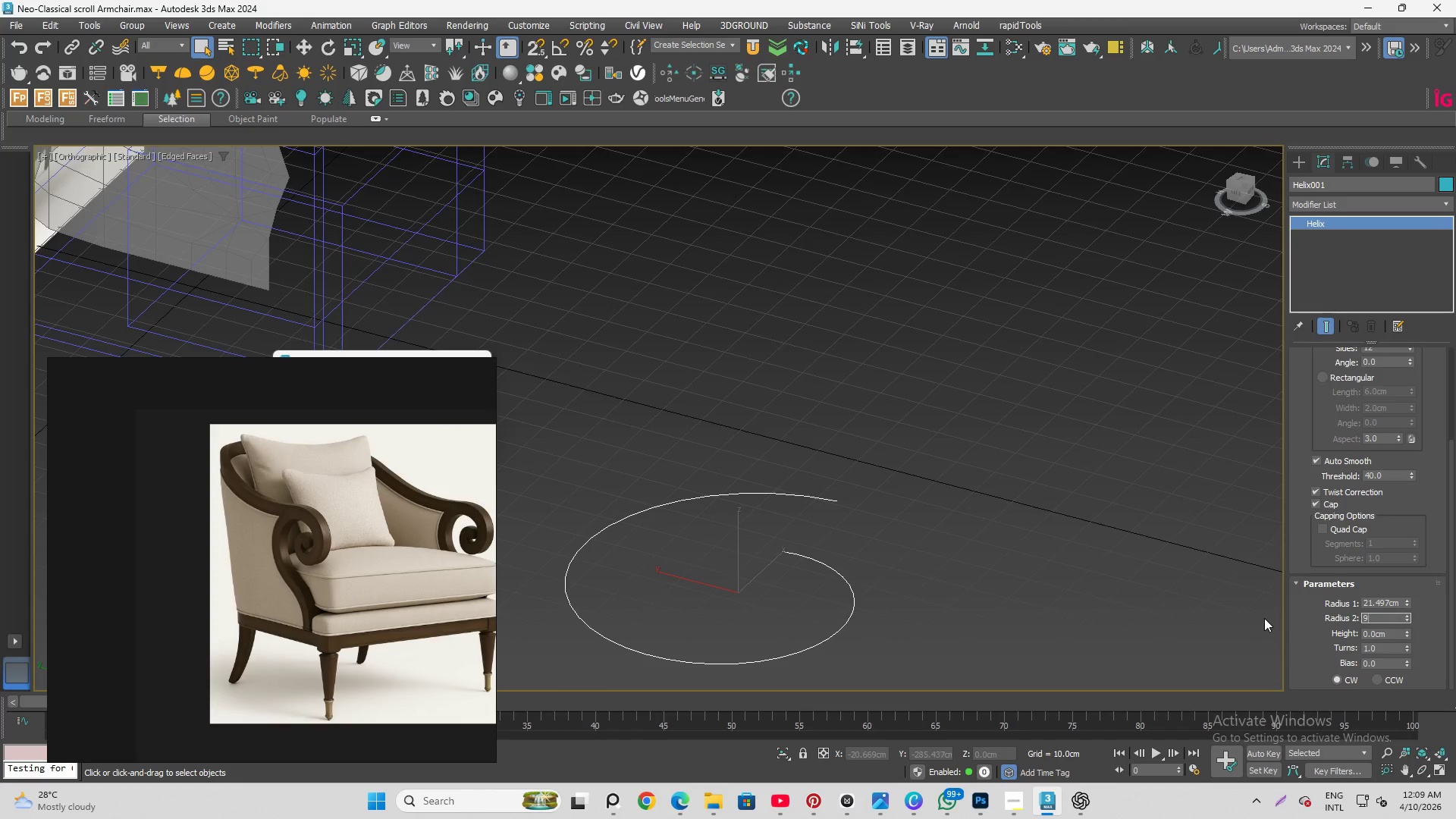 
key(Enter)
 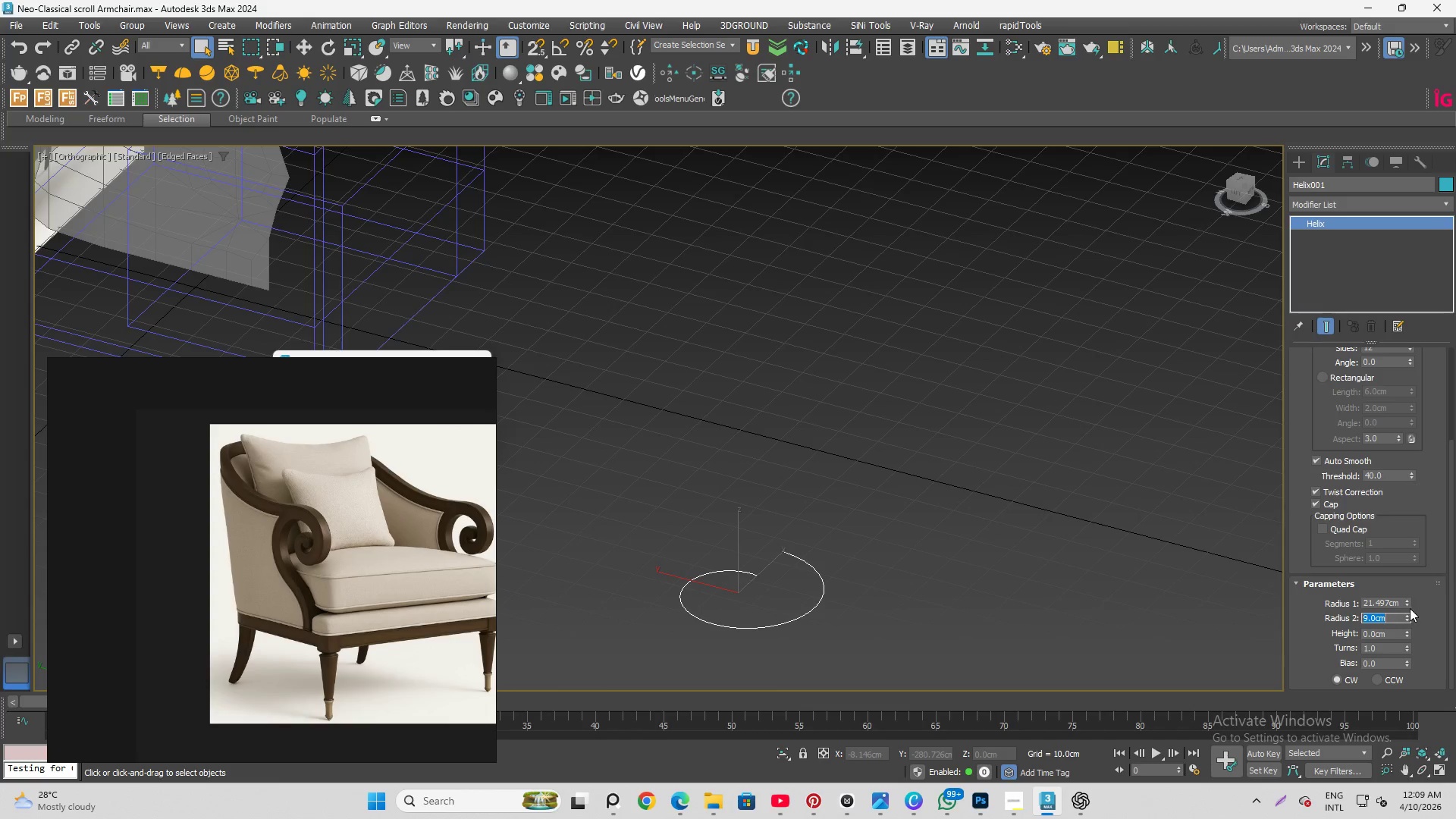 
left_click_drag(start_coordinate=[1398, 602], to_coordinate=[1292, 608])
 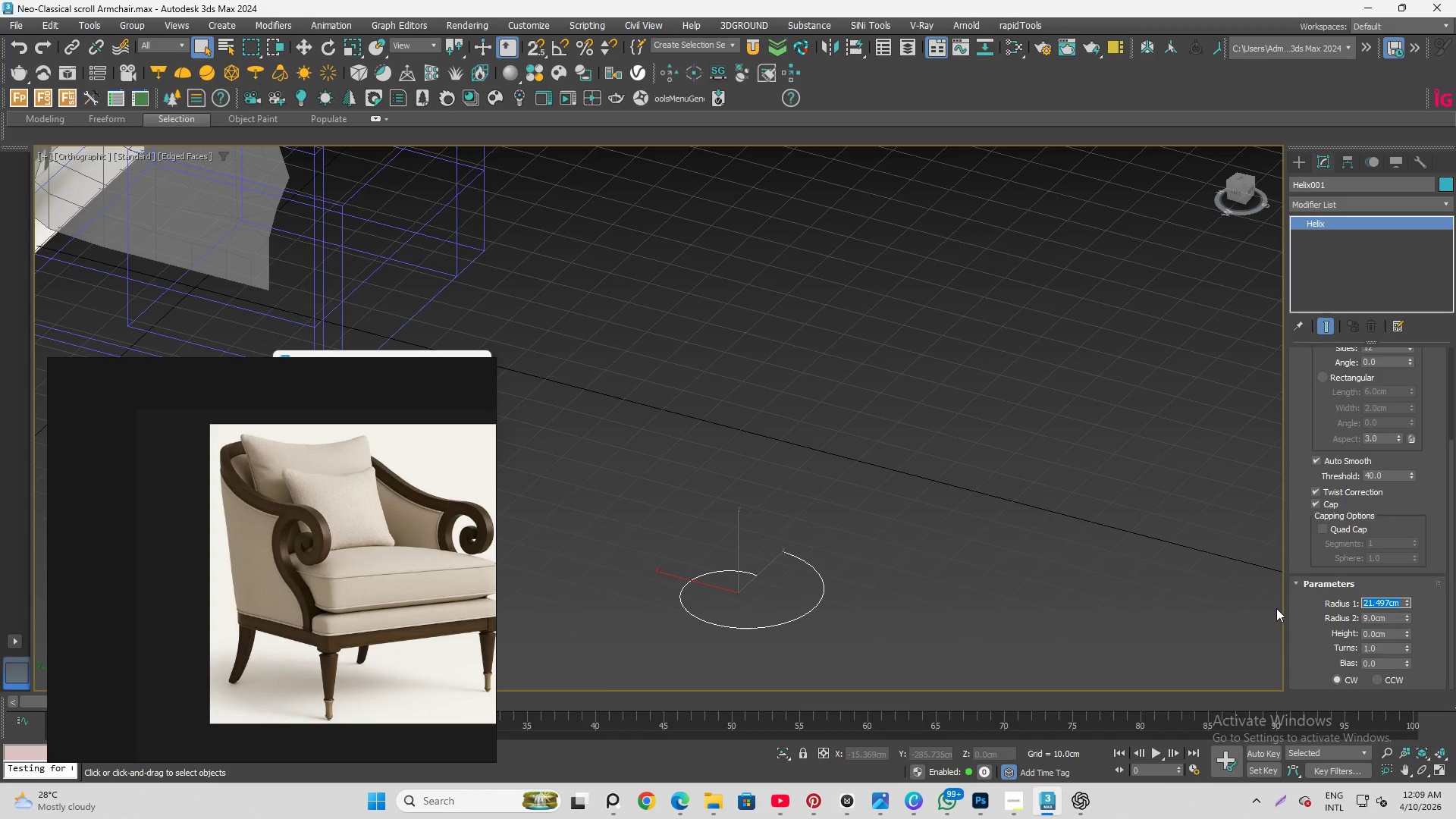 
key(Numpad3)
 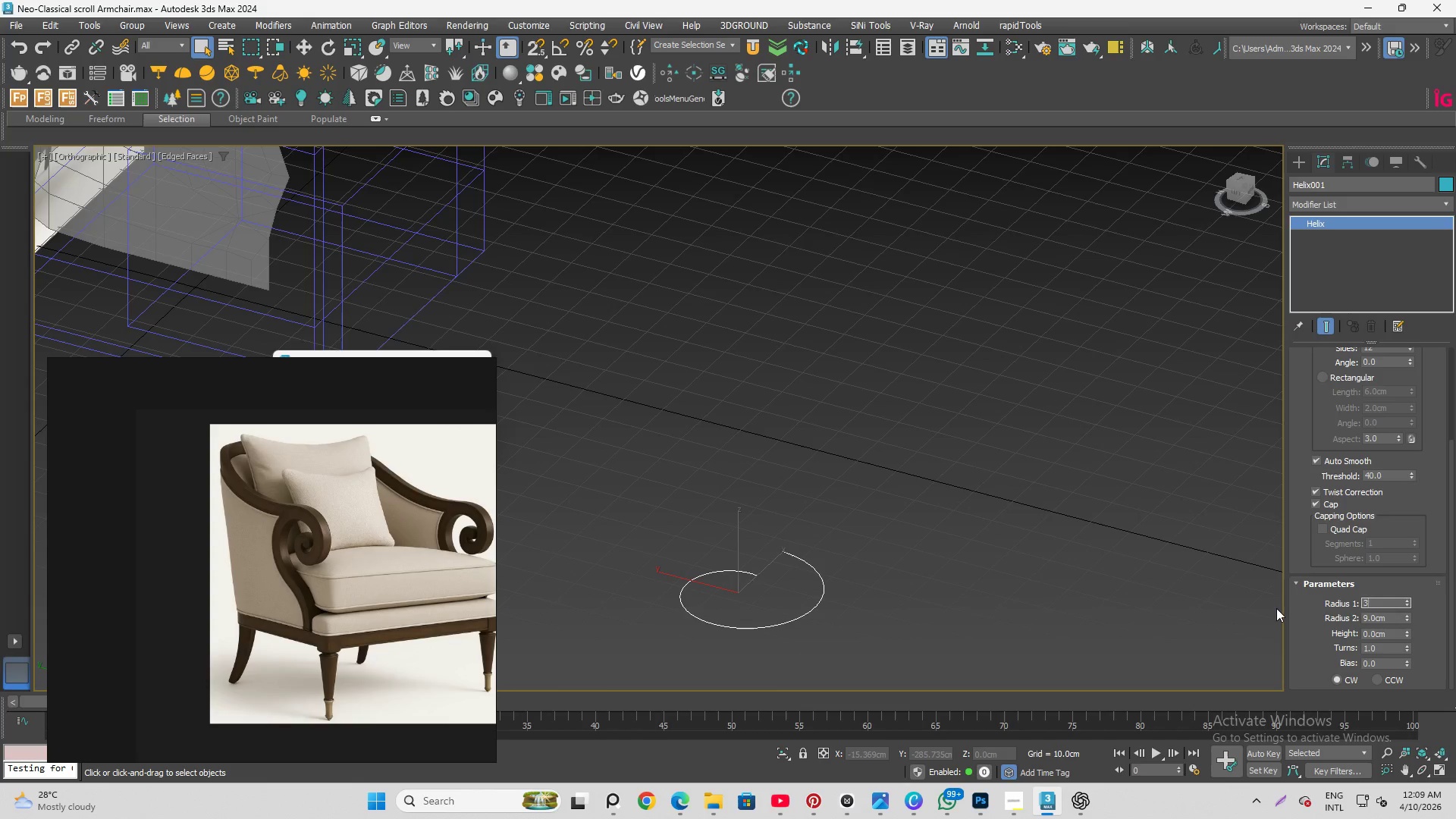 
key(Enter)
 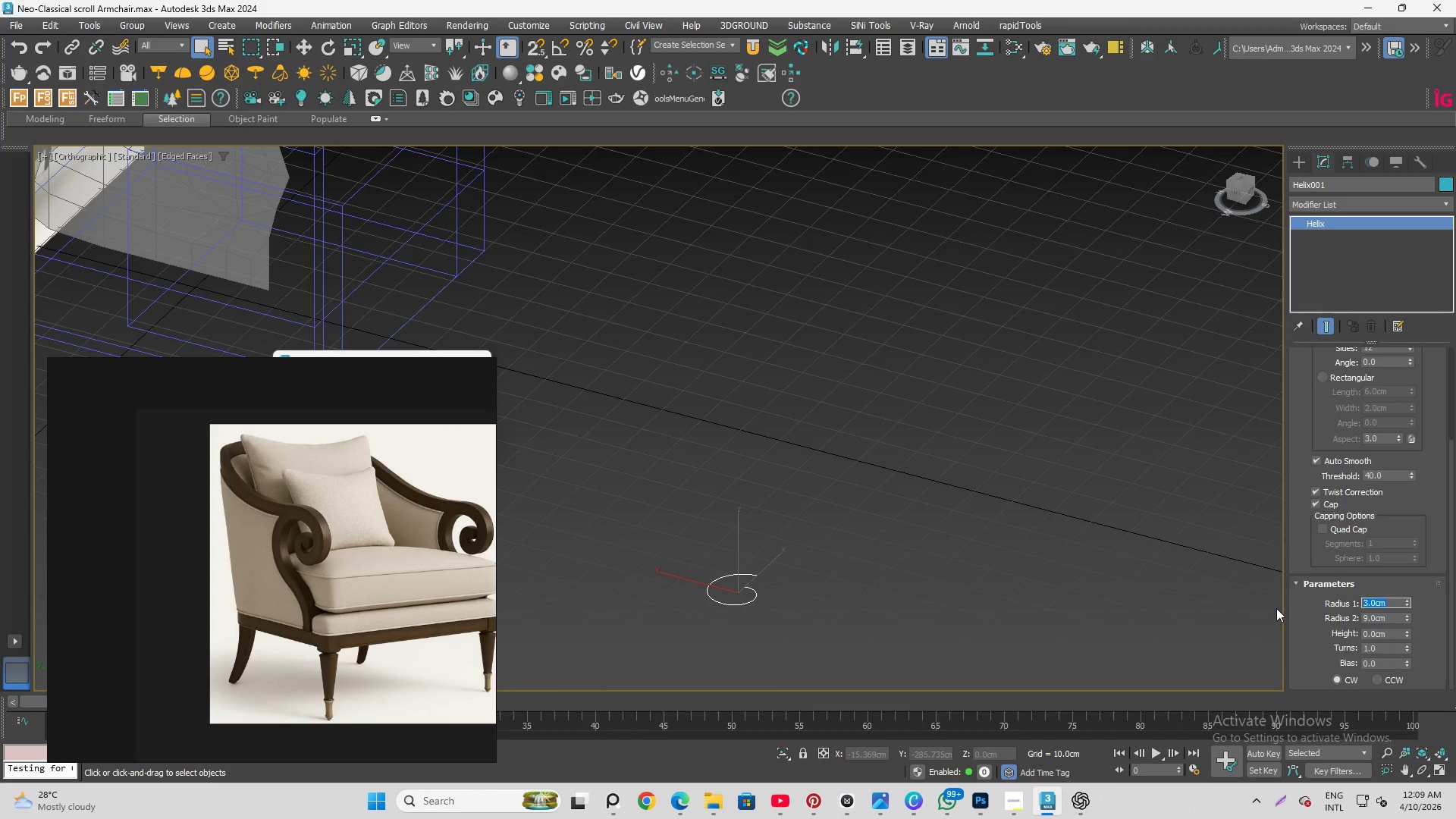 
key(Control+Z)
 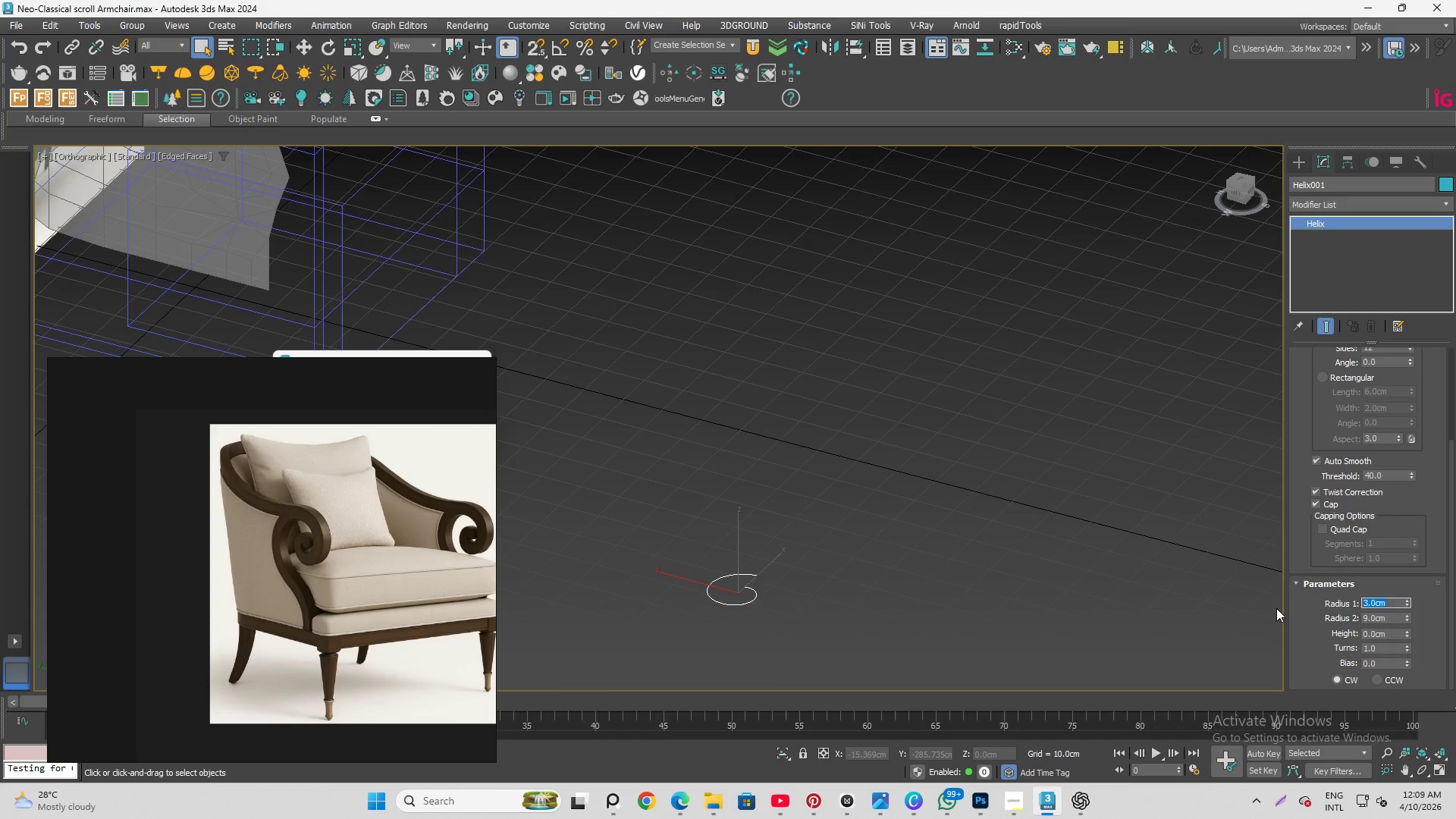 
key(Control+Z)
 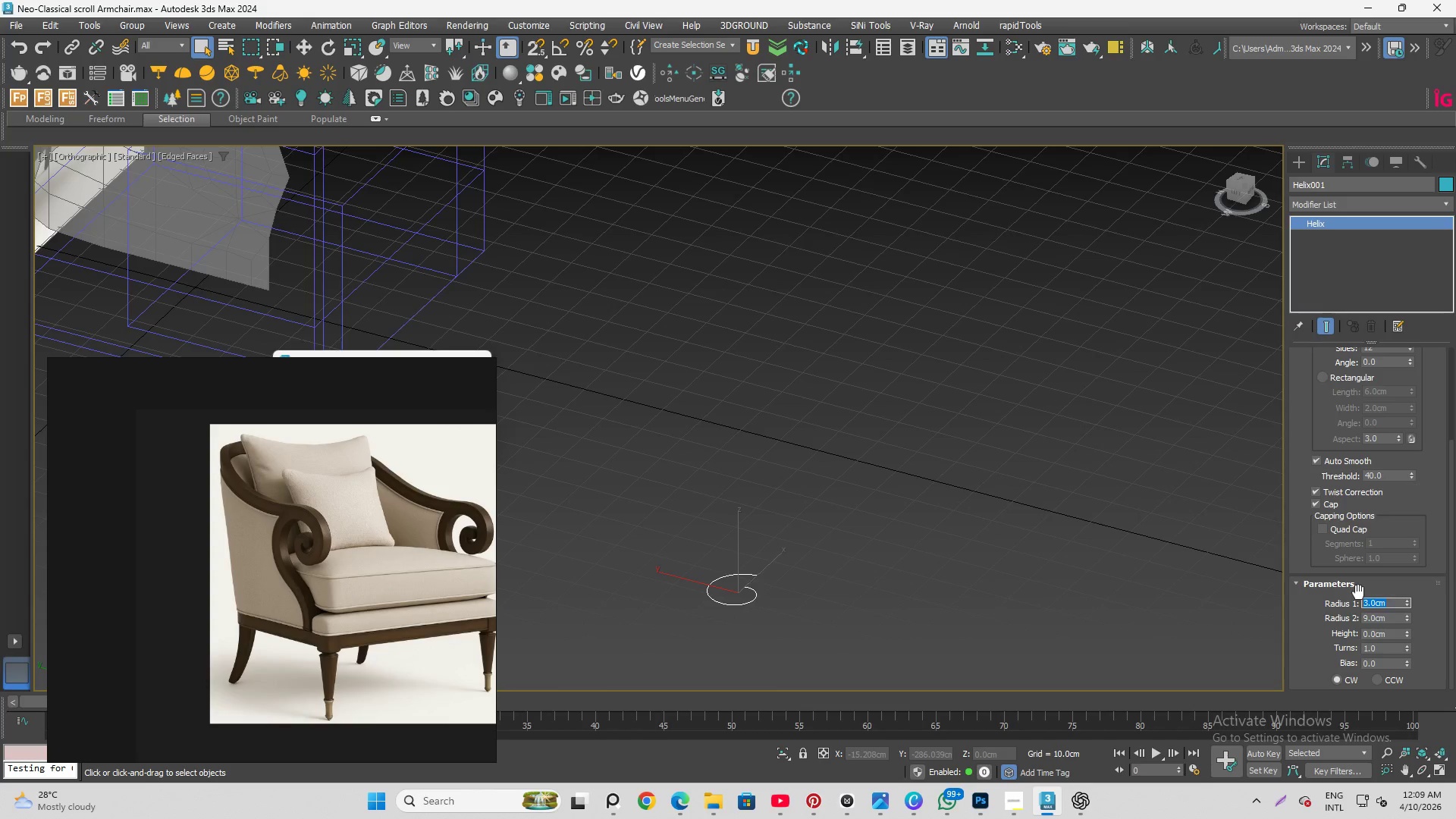 
key(Numpad9)
 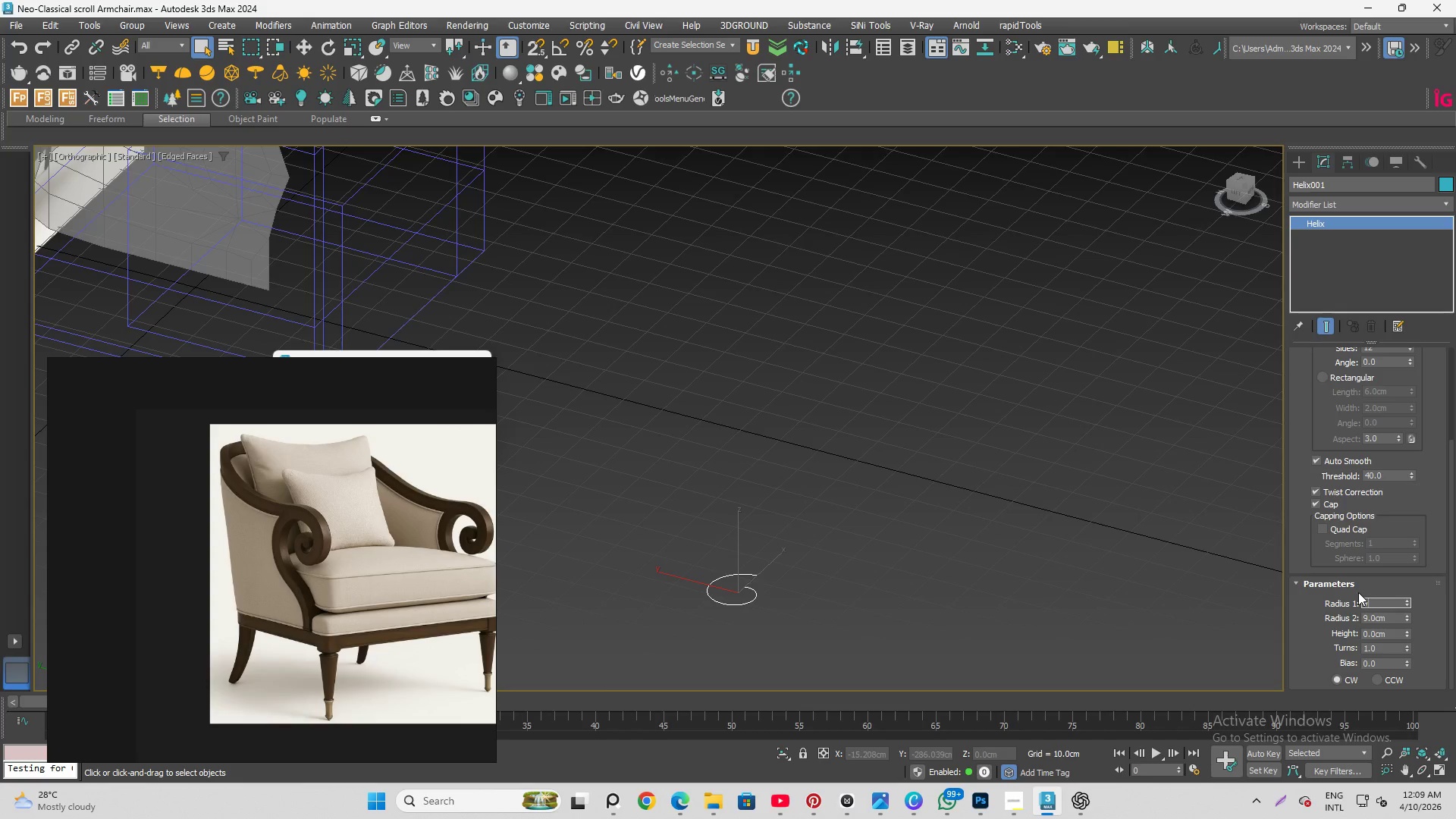 
key(Enter)
 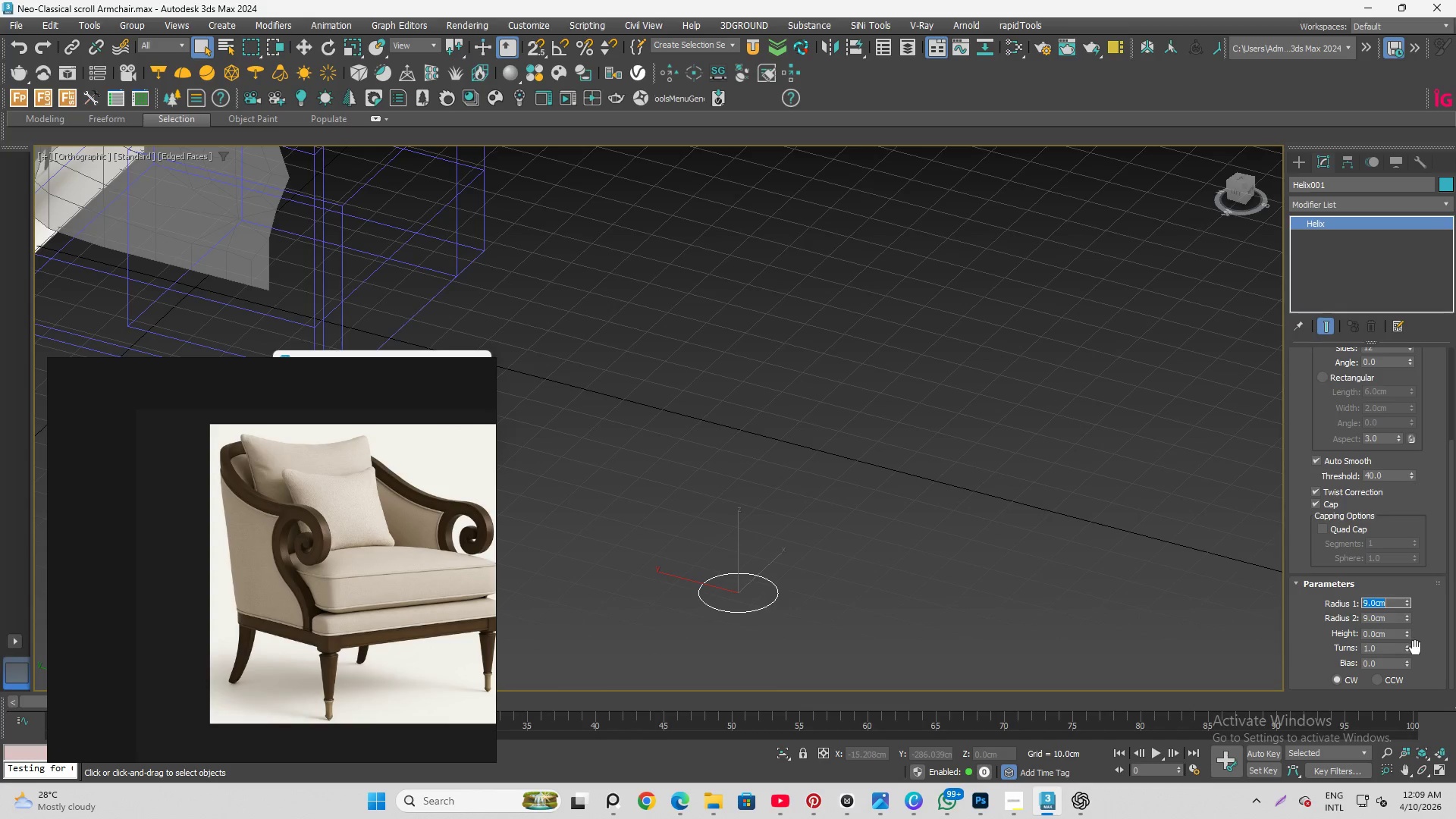 
left_click_drag(start_coordinate=[1405, 644], to_coordinate=[1417, 647])
 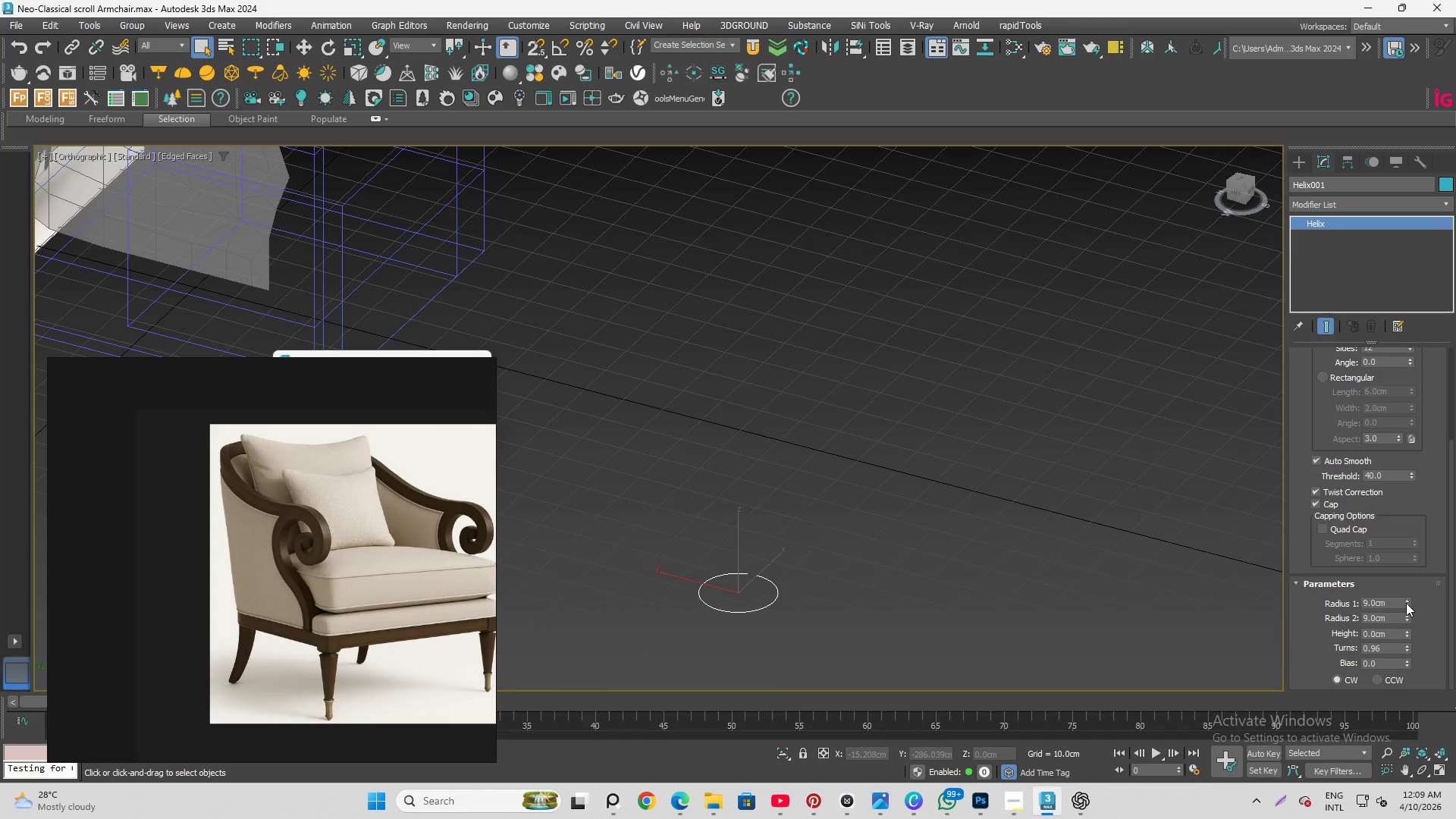 
left_click_drag(start_coordinate=[1406, 603], to_coordinate=[1421, 644])
 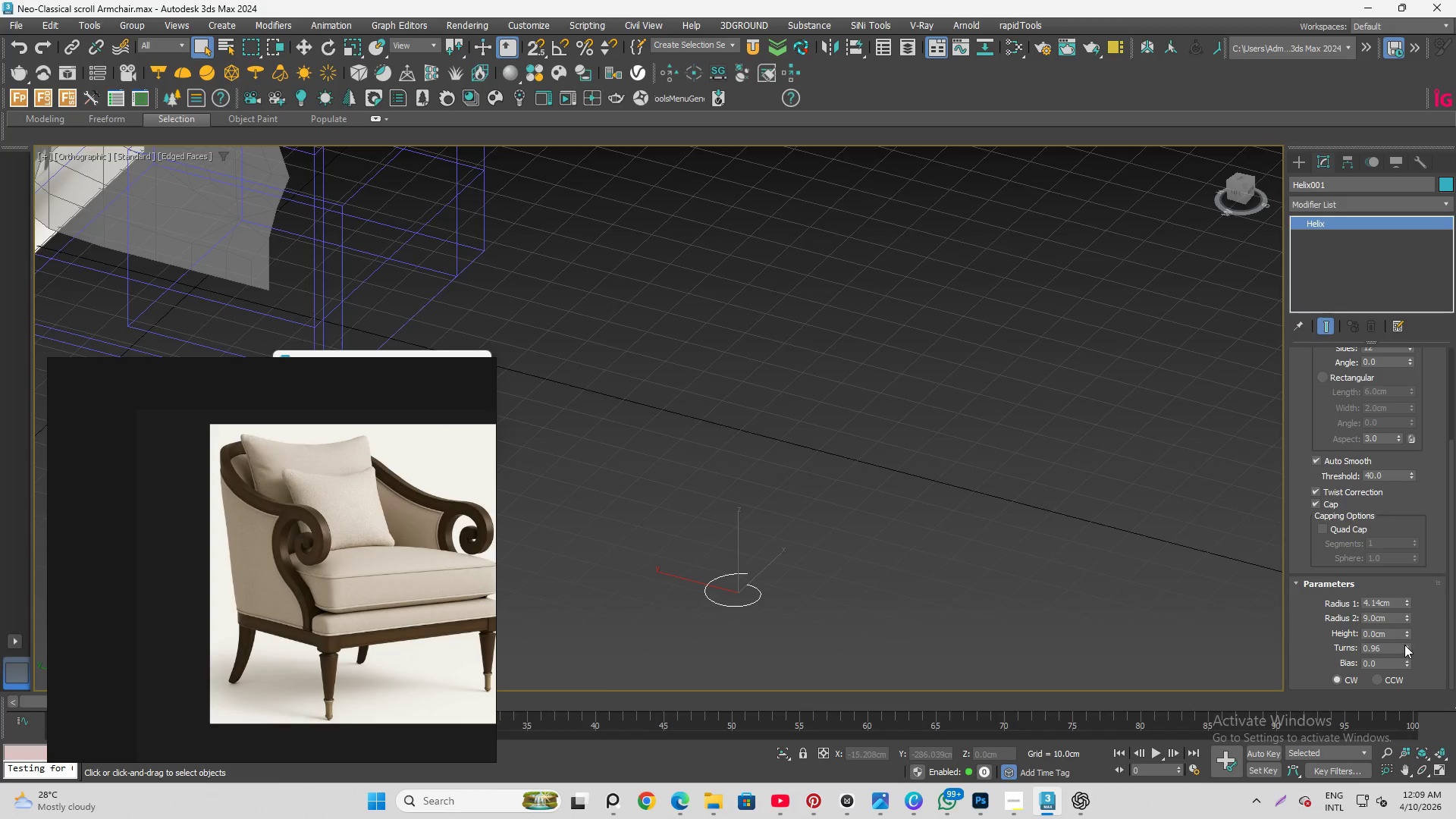 
left_click_drag(start_coordinate=[1405, 645], to_coordinate=[1421, 503])
 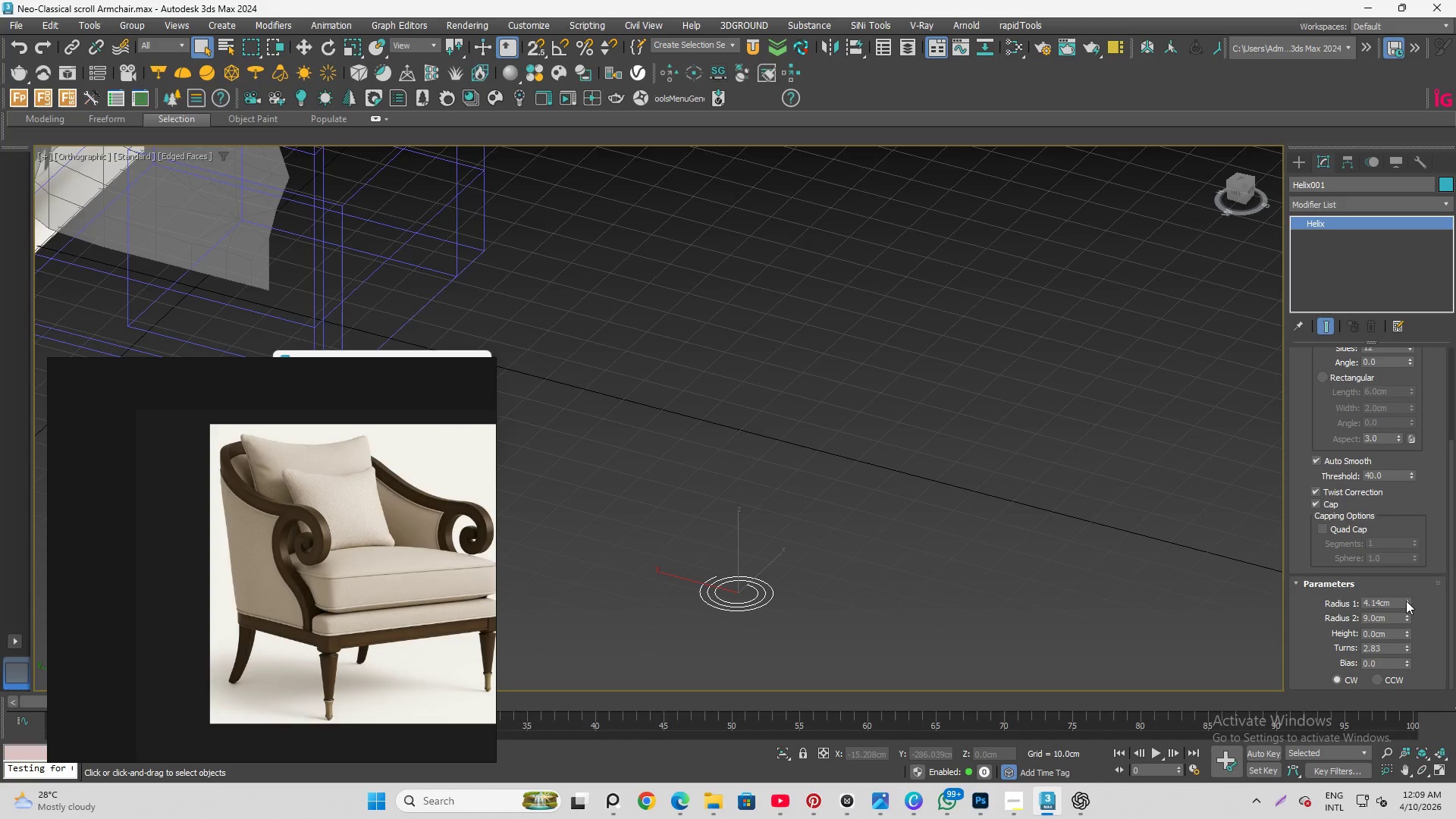 
left_click_drag(start_coordinate=[1406, 601], to_coordinate=[1430, 676])
 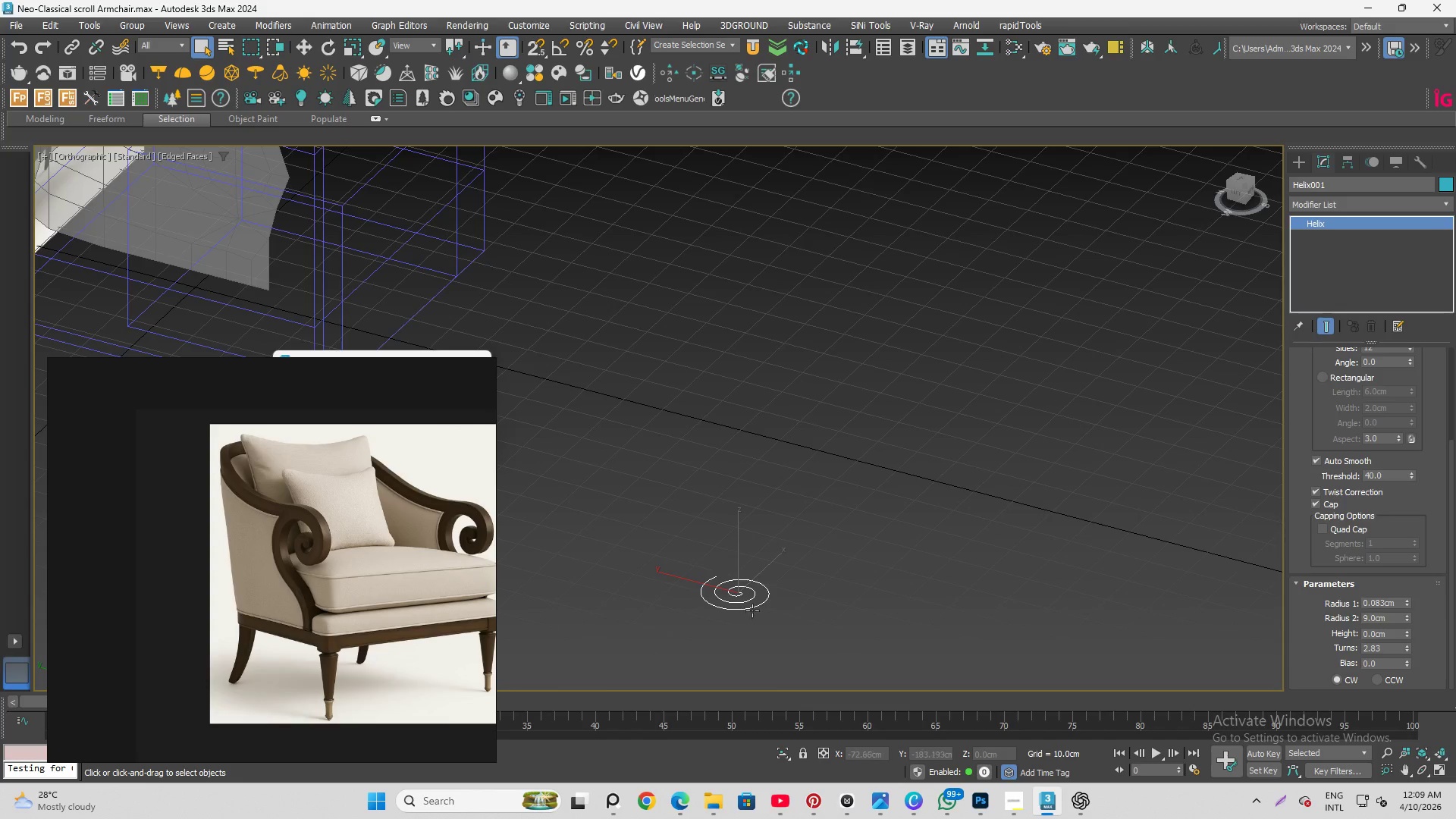 
scroll: coordinate [720, 601], scroll_direction: up, amount: 2.0
 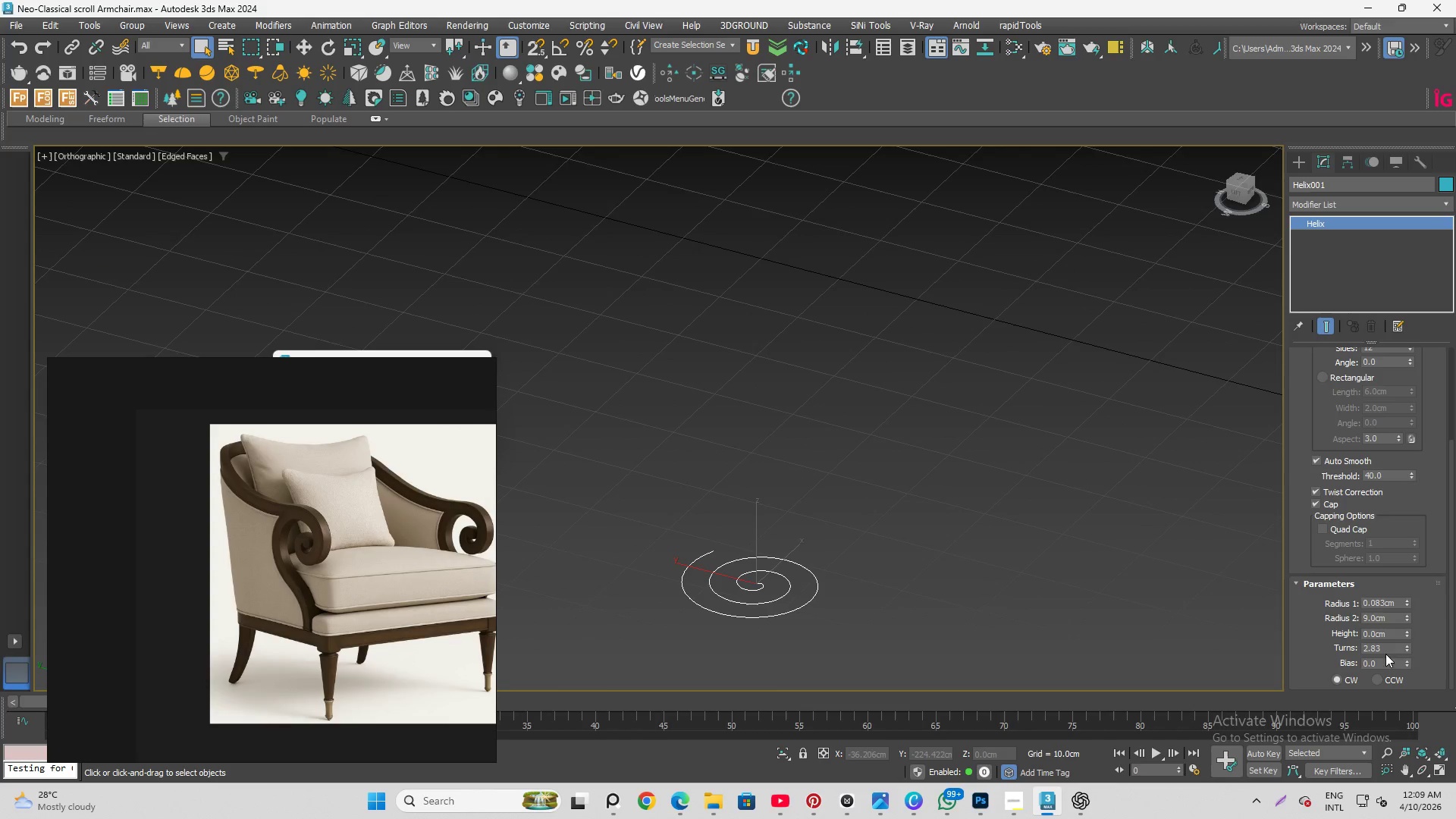 
left_click_drag(start_coordinate=[1386, 649], to_coordinate=[1299, 634])
 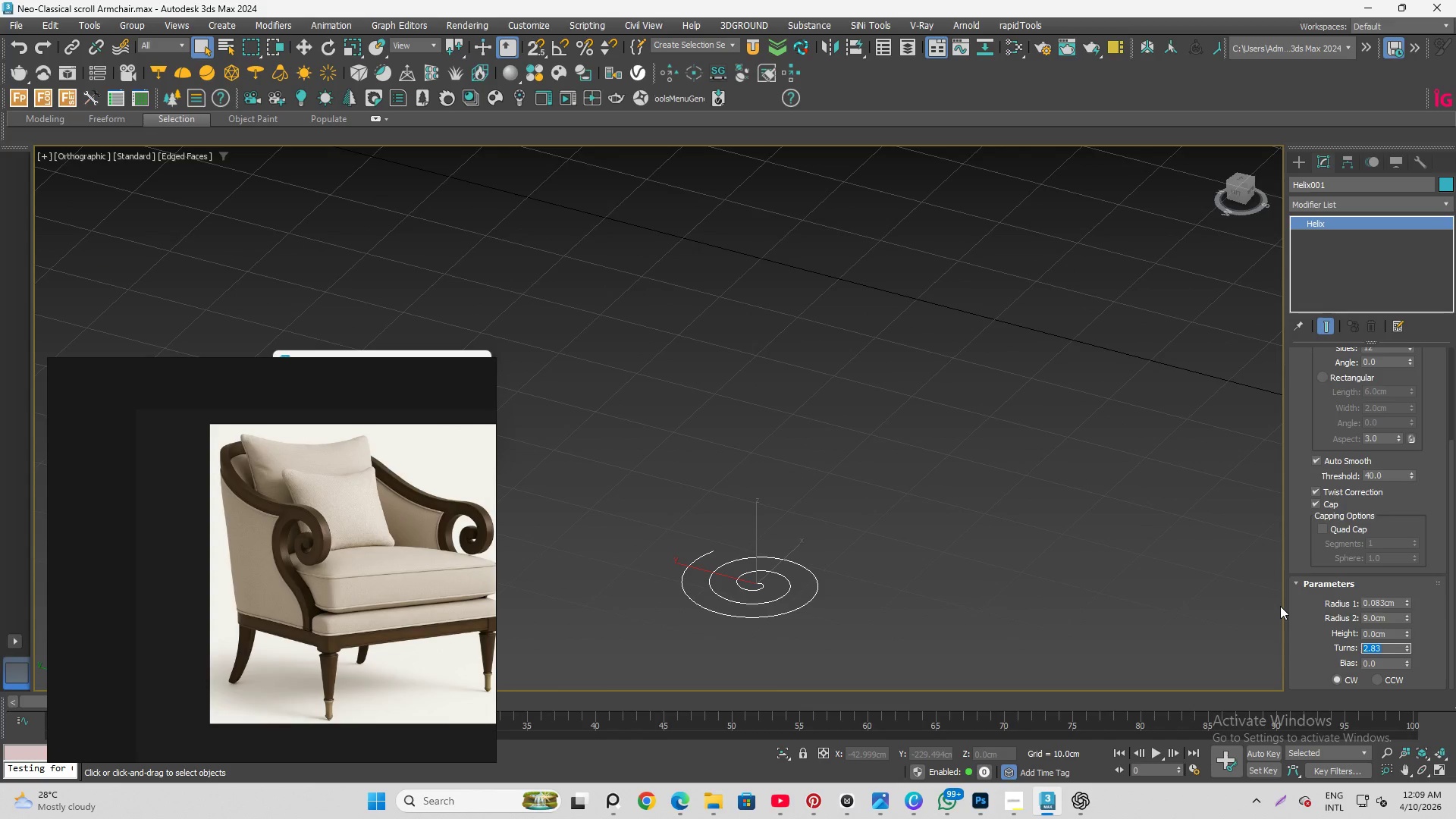 
key(Numpad1)
 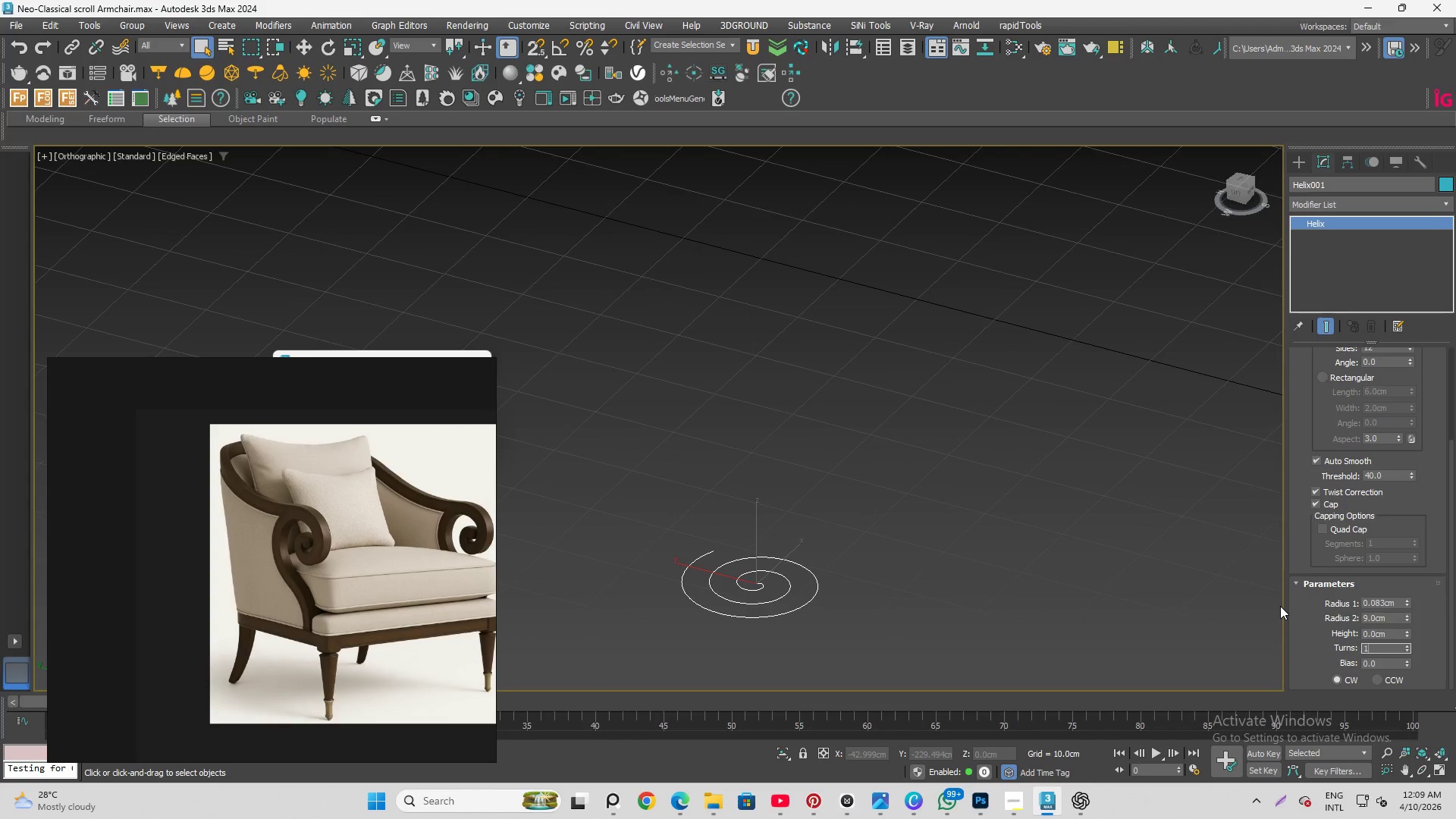 
key(Enter)
 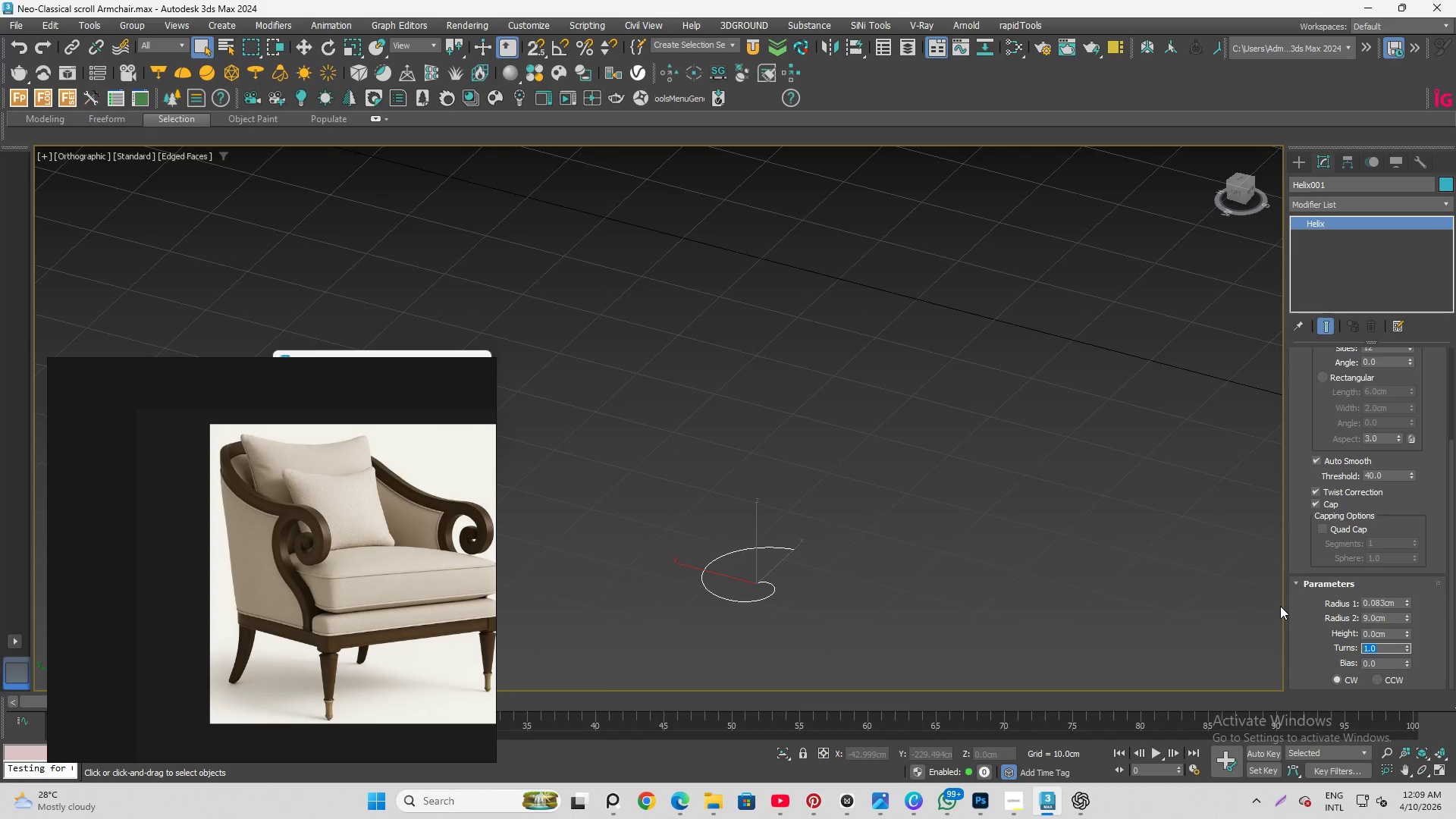 
key(Numpad2)
 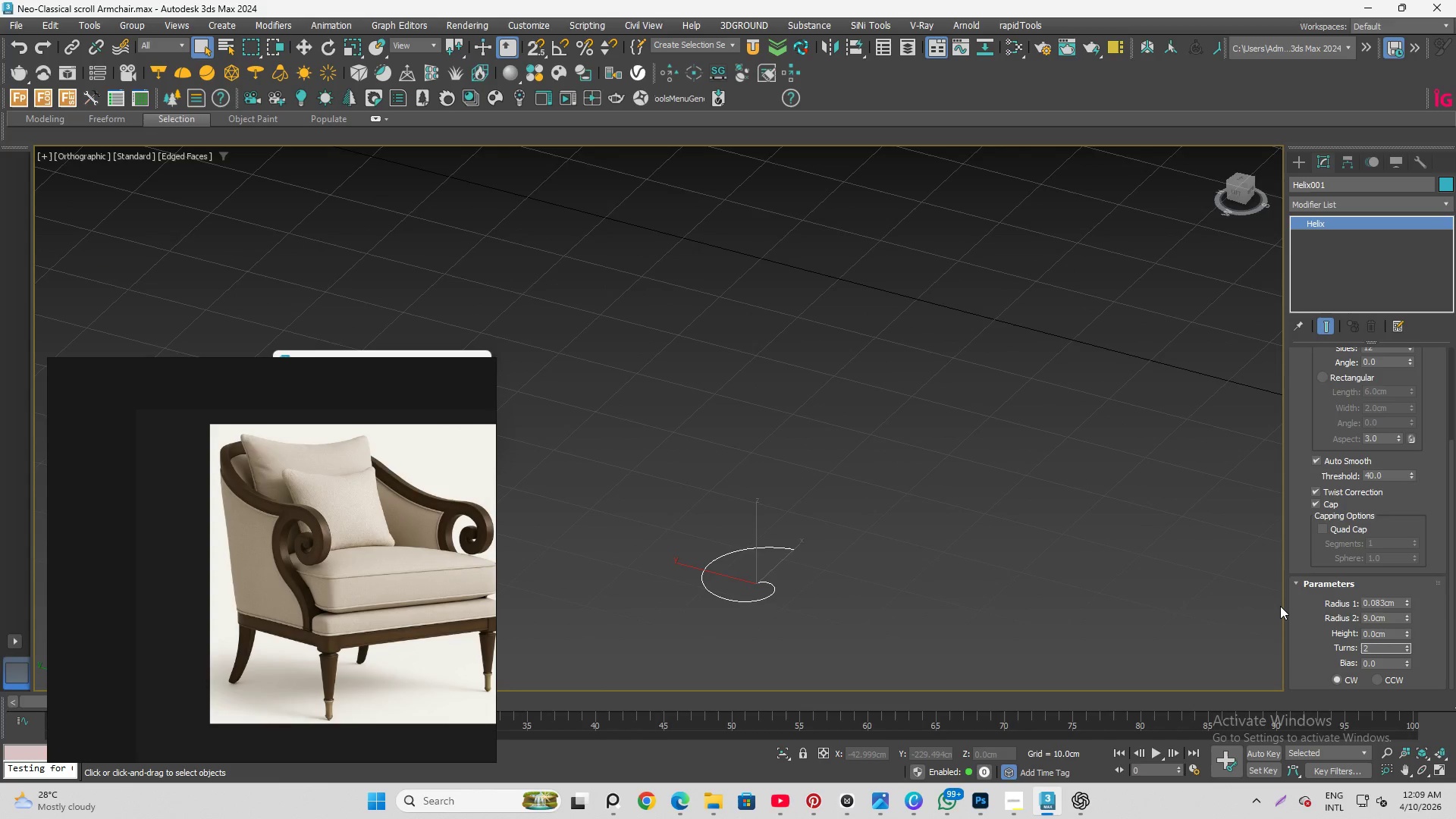 
key(Enter)
 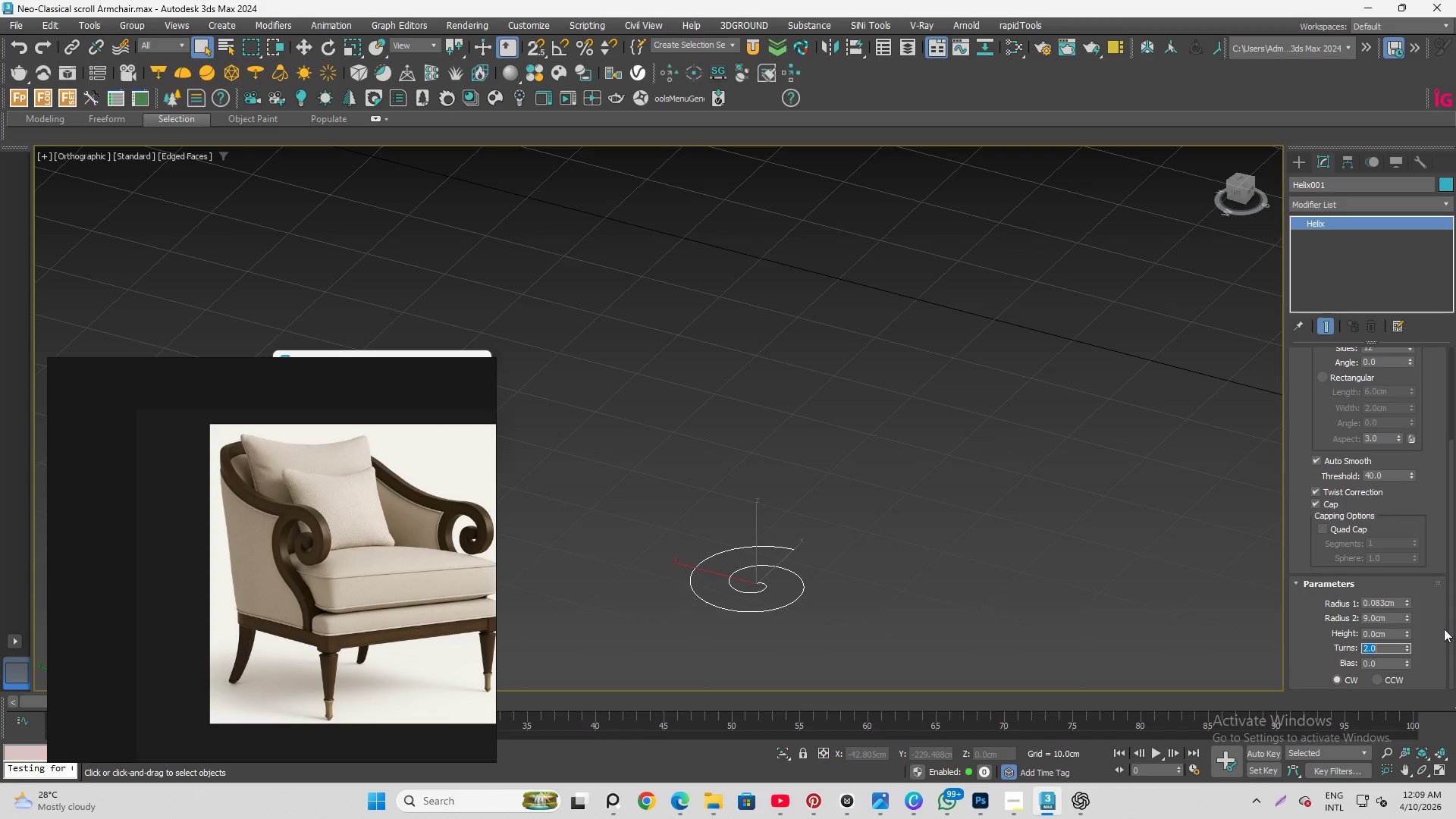 
wait(7.16)
 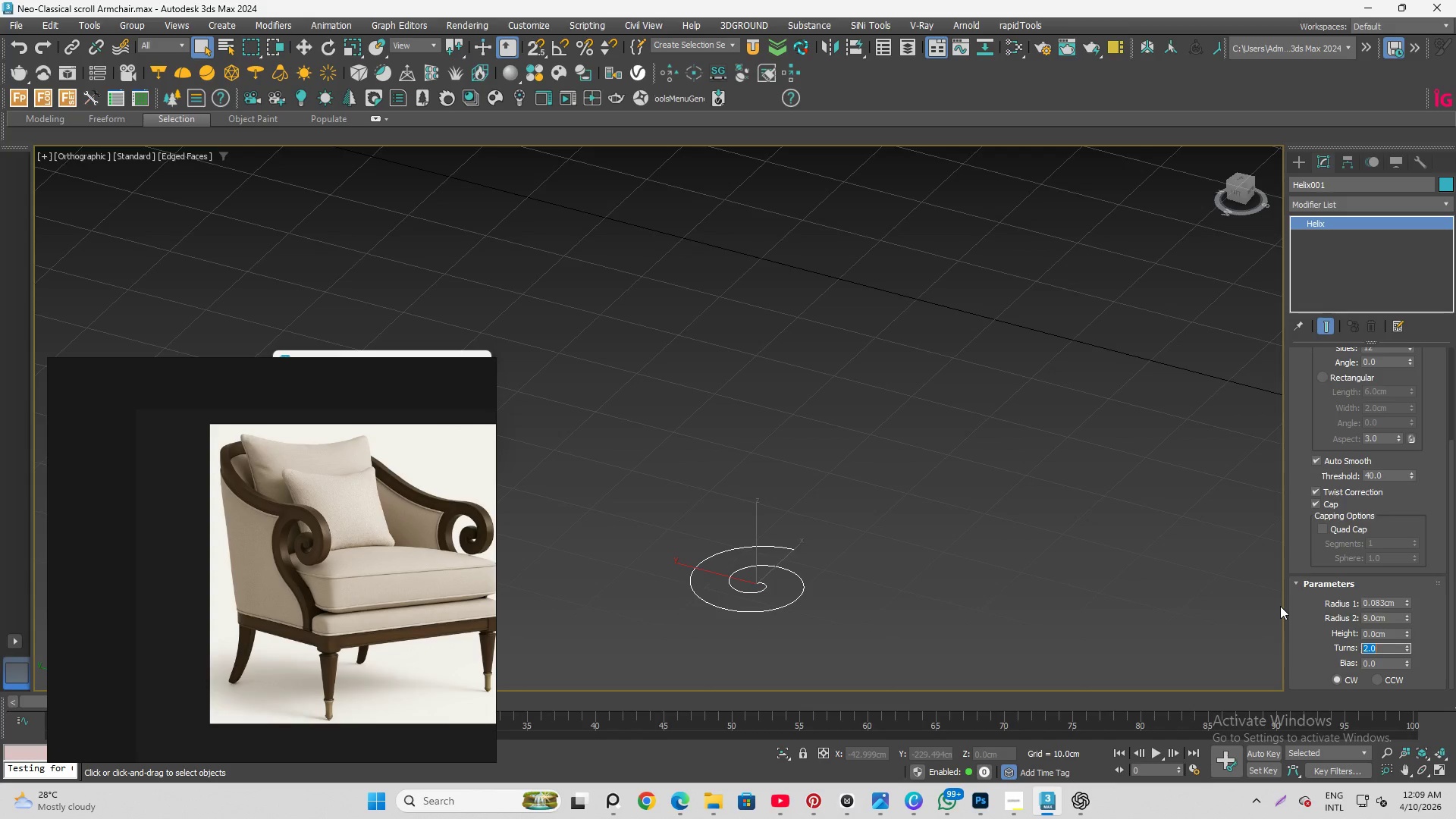 
left_click_drag(start_coordinate=[1408, 604], to_coordinate=[1418, 645])
 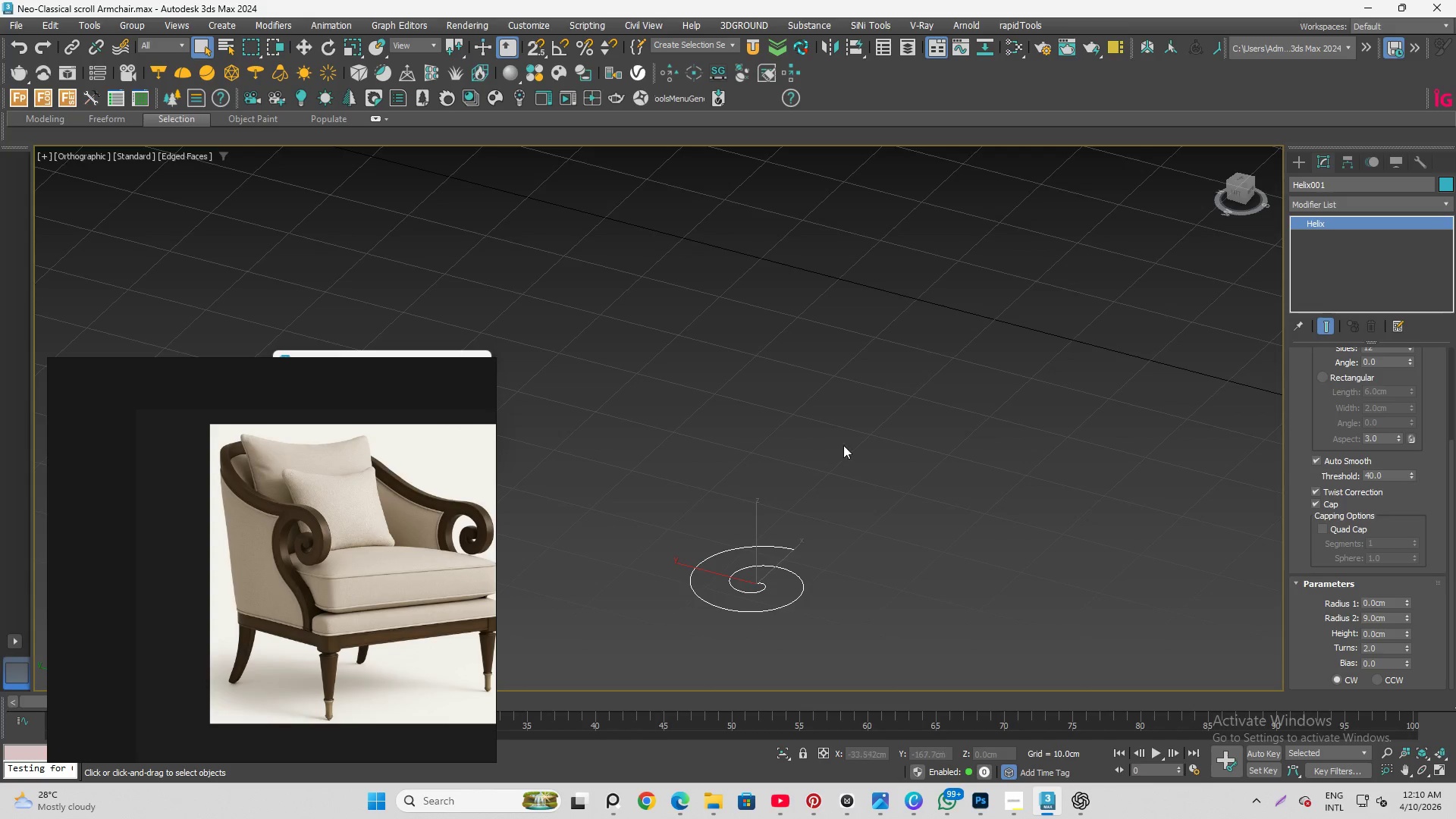 
scroll: coordinate [1303, 660], scroll_direction: down, amount: 11.0
 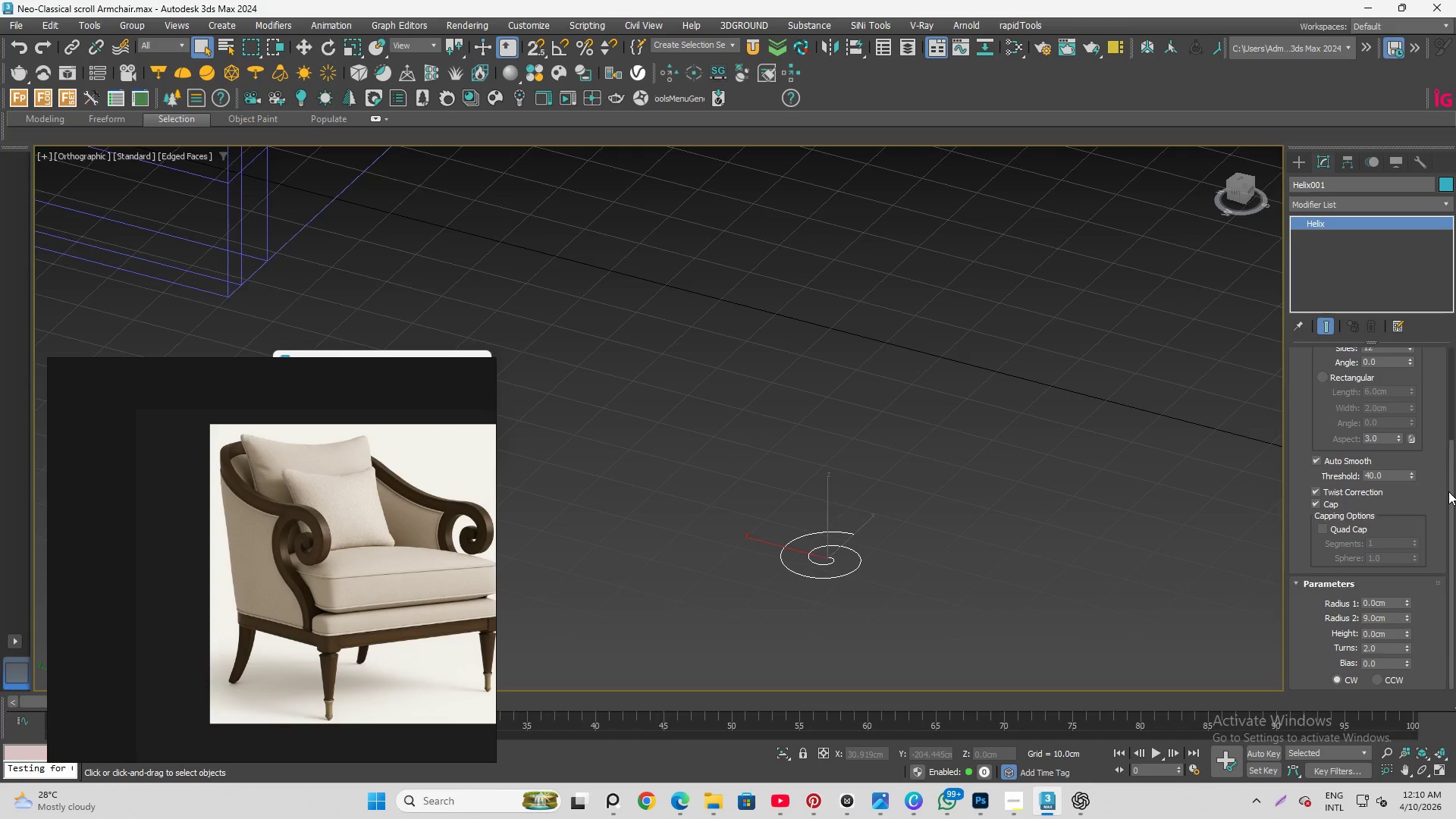 
left_click_drag(start_coordinate=[1448, 491], to_coordinate=[1451, 631])
 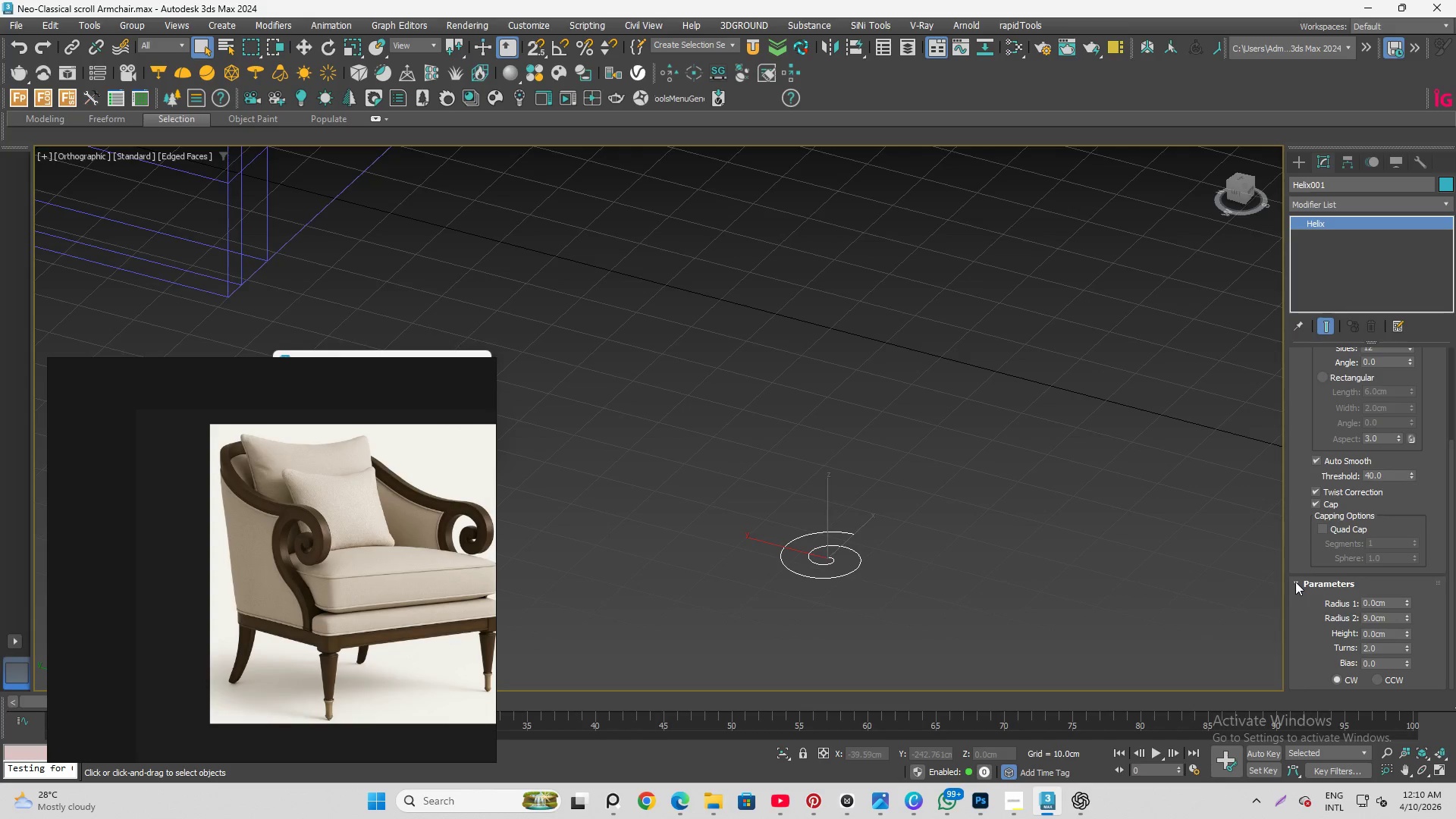 
left_click([1295, 582])
 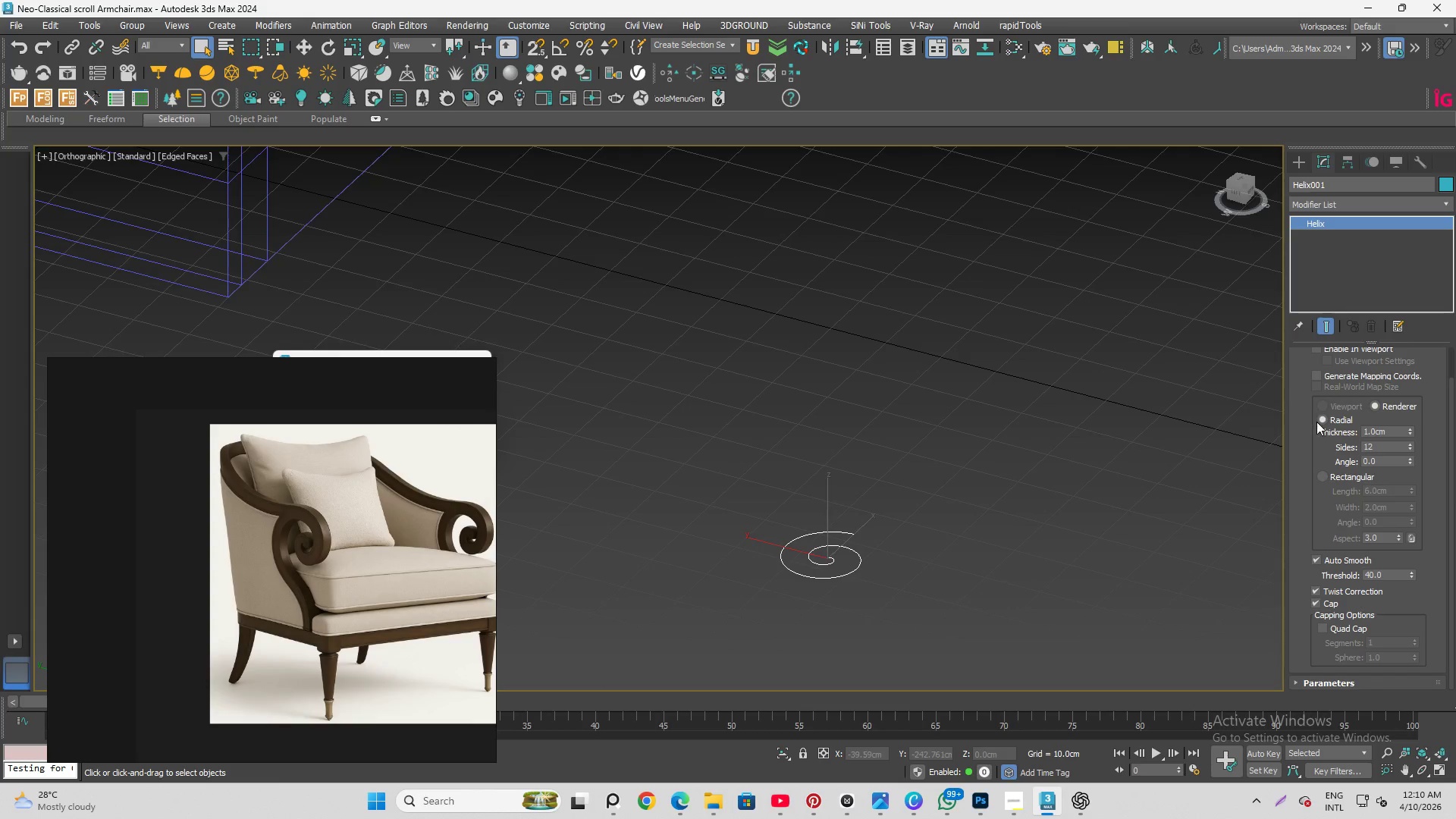 
scroll: coordinate [1307, 537], scroll_direction: down, amount: 9.0
 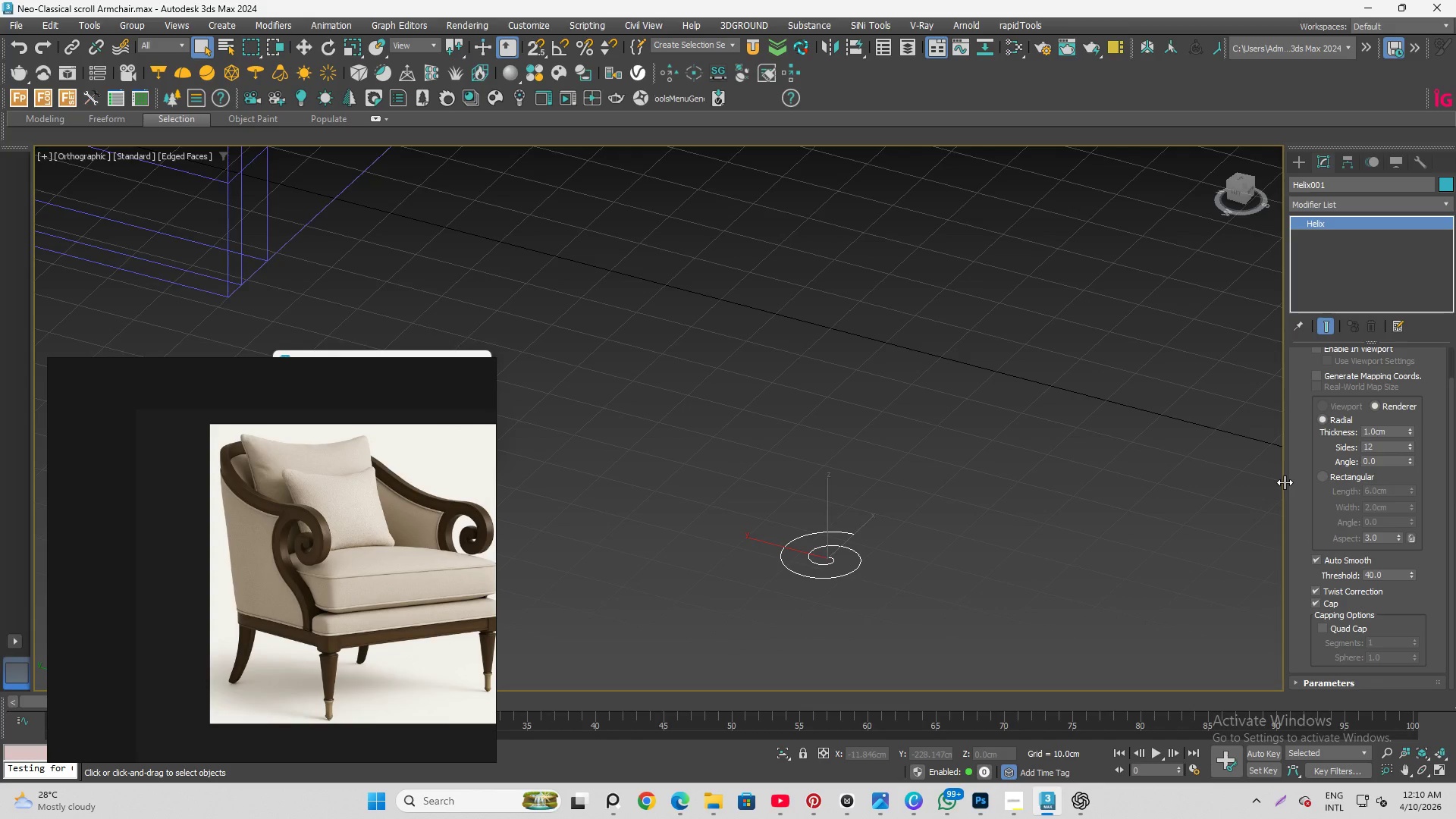 
left_click_drag(start_coordinate=[1286, 483], to_coordinate=[1123, 450])
 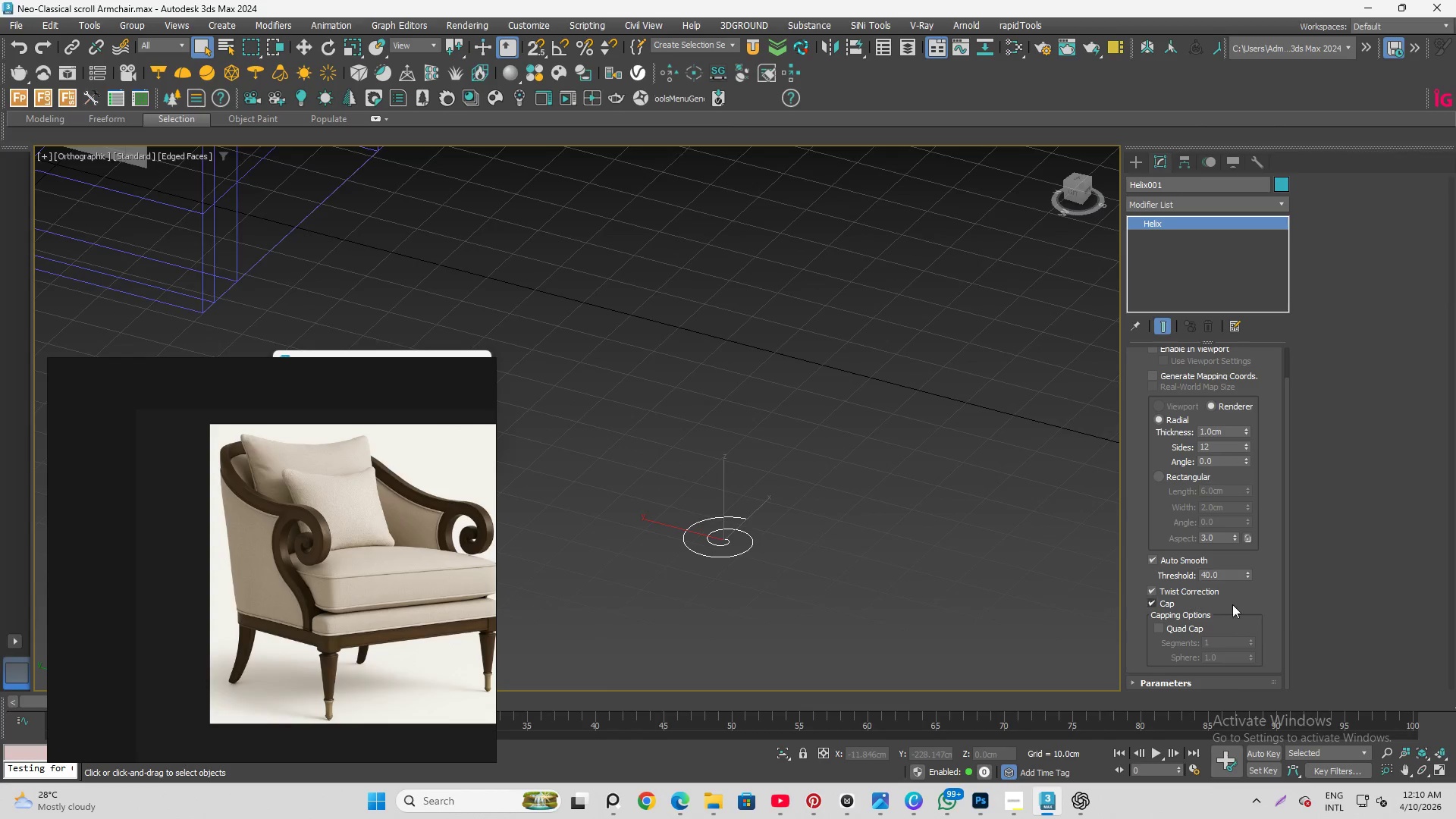 
scroll: coordinate [1224, 613], scroll_direction: down, amount: 5.0
 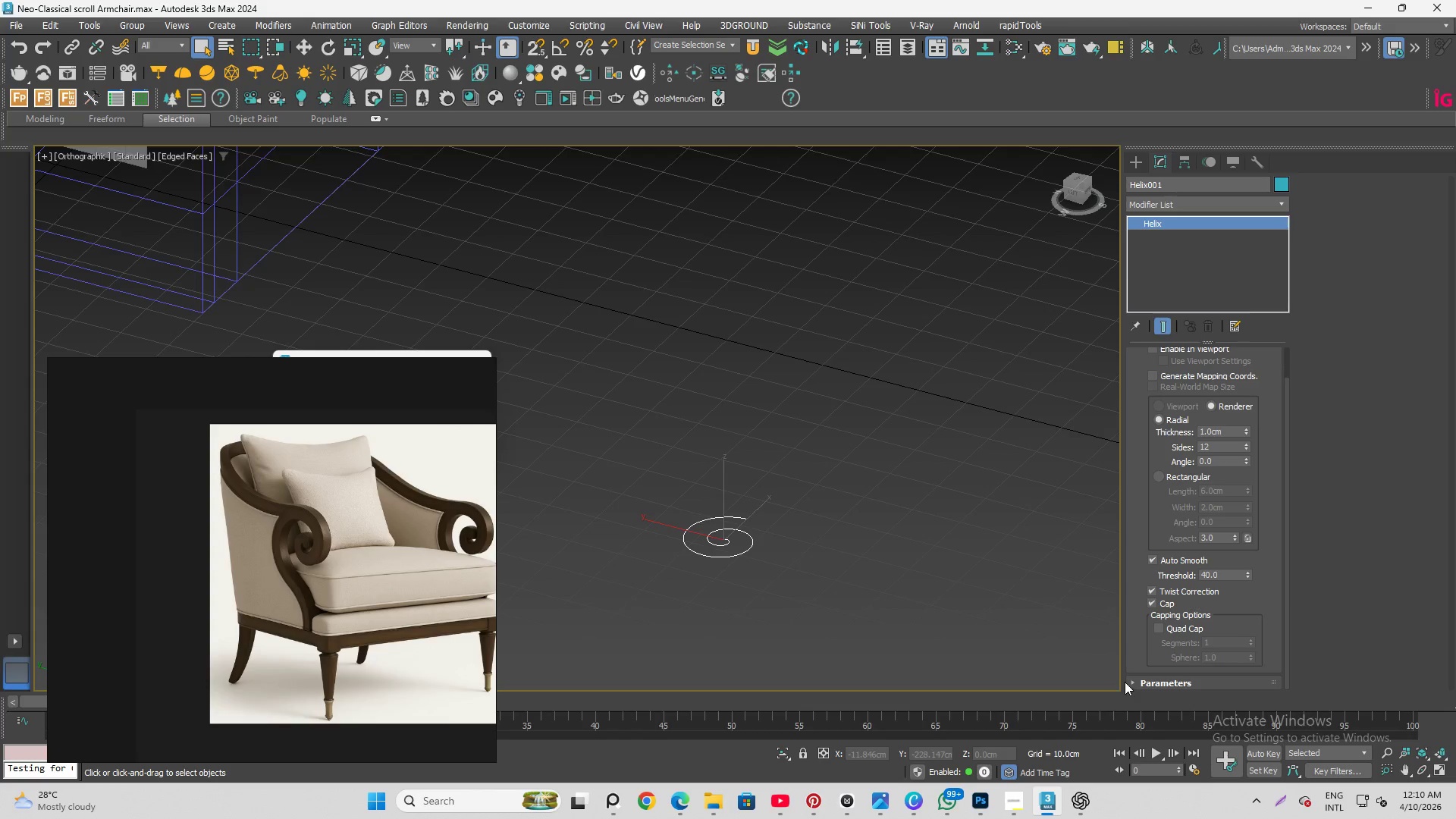 
left_click([1129, 679])
 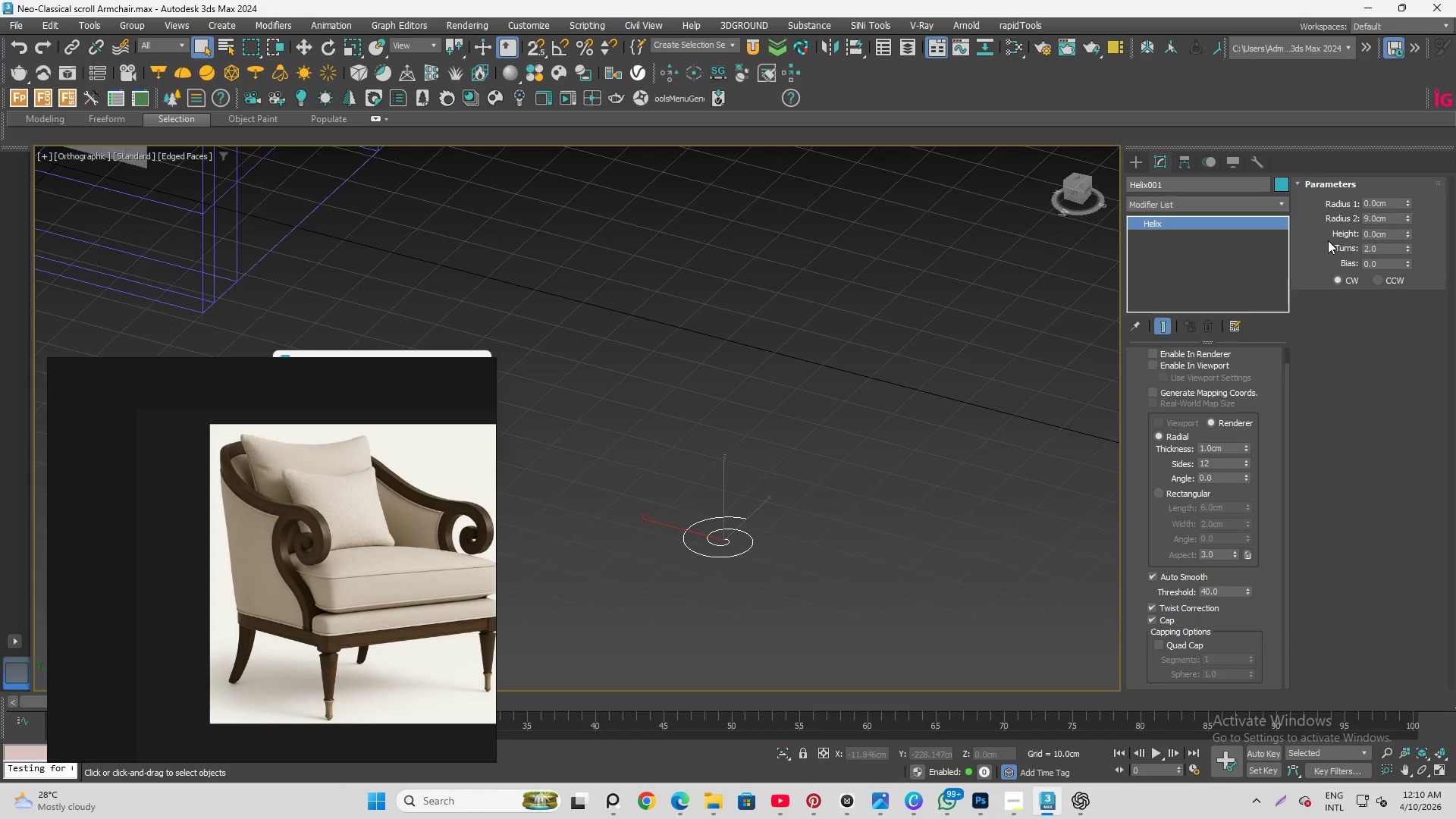 
scroll: coordinate [1134, 628], scroll_direction: down, amount: 11.0
 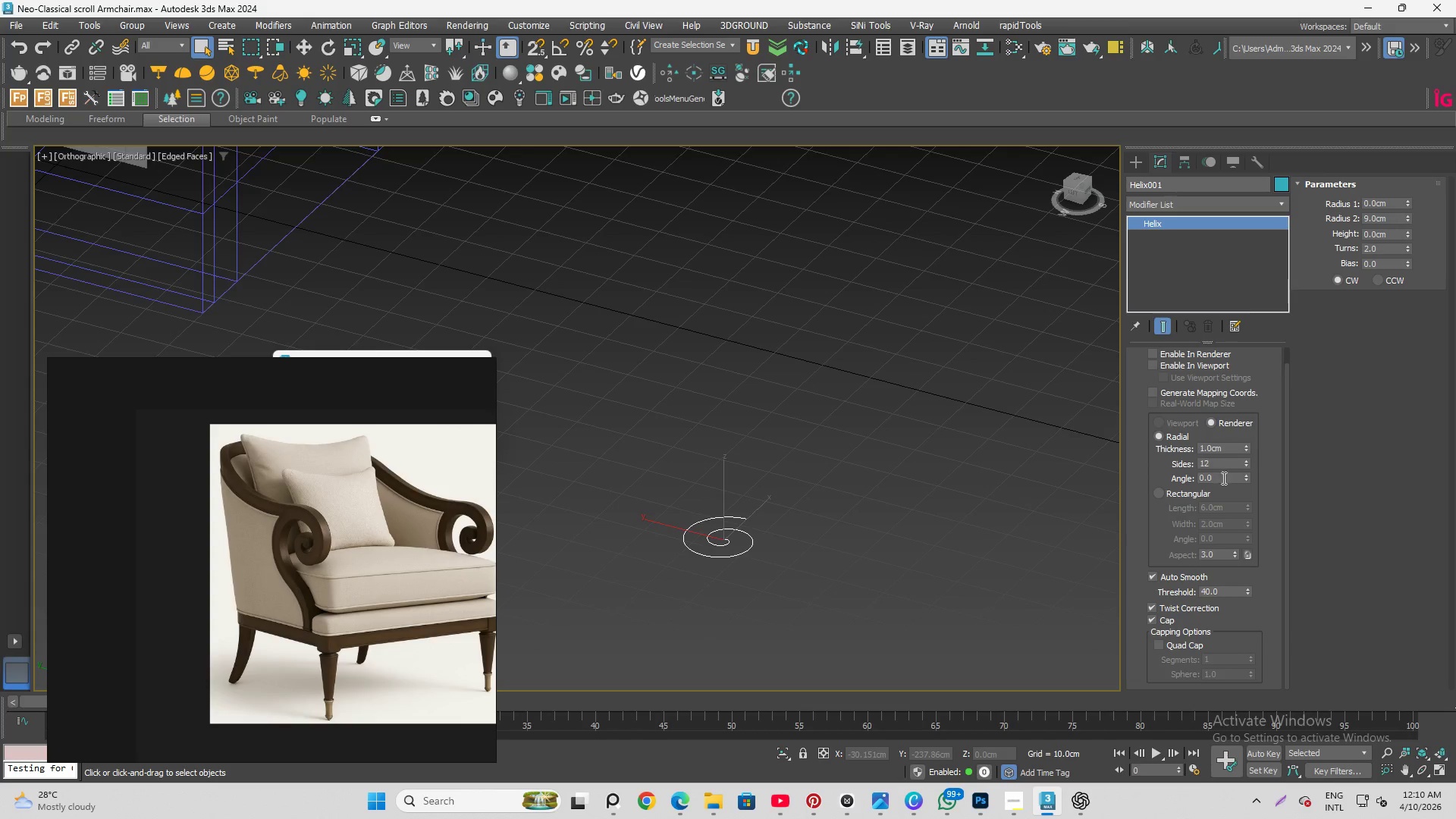 
left_click_drag(start_coordinate=[1216, 465], to_coordinate=[1095, 466])
 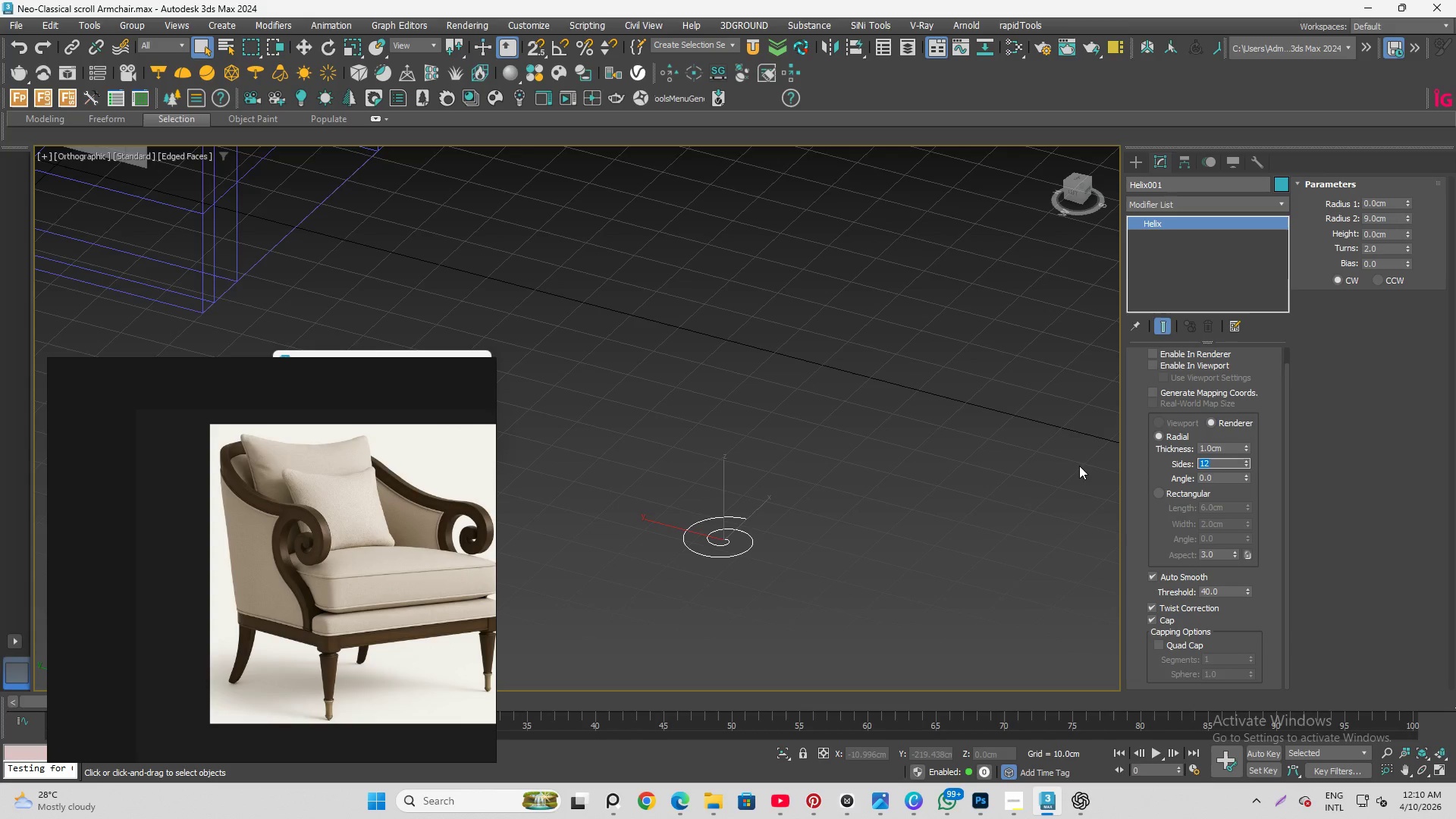 
key(Numpad6)
 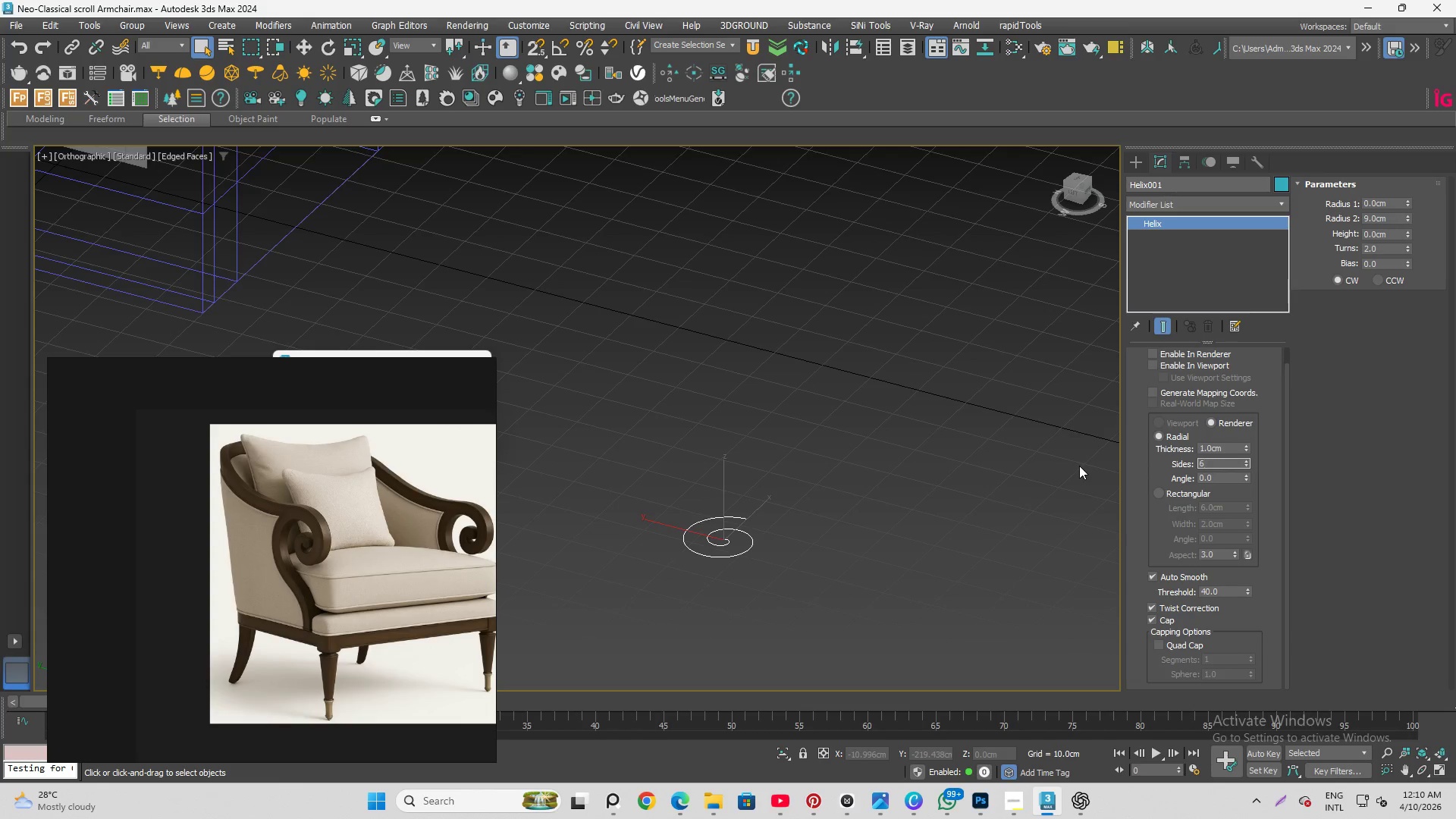 
key(Enter)
 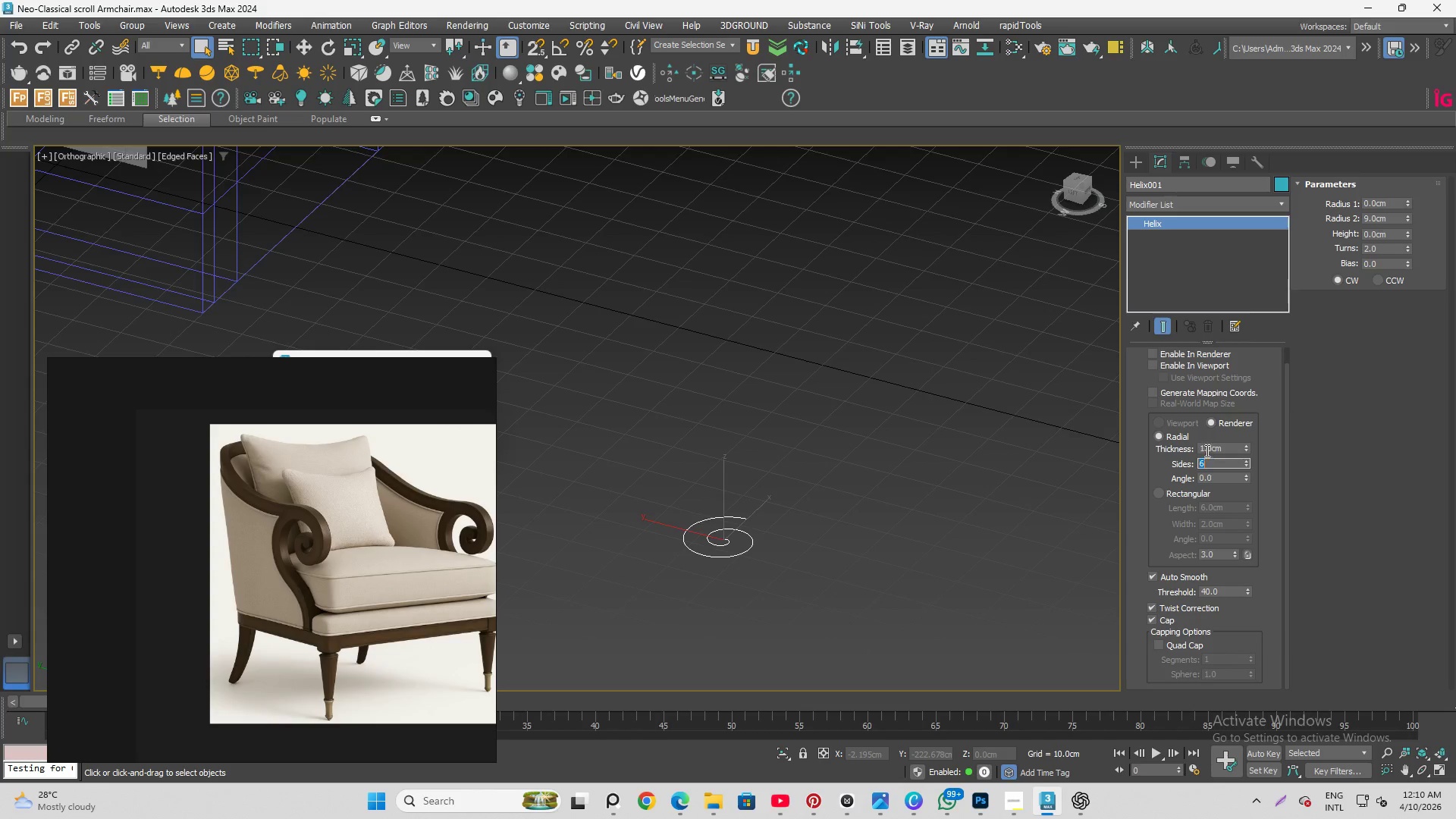 
left_click([1210, 448])
 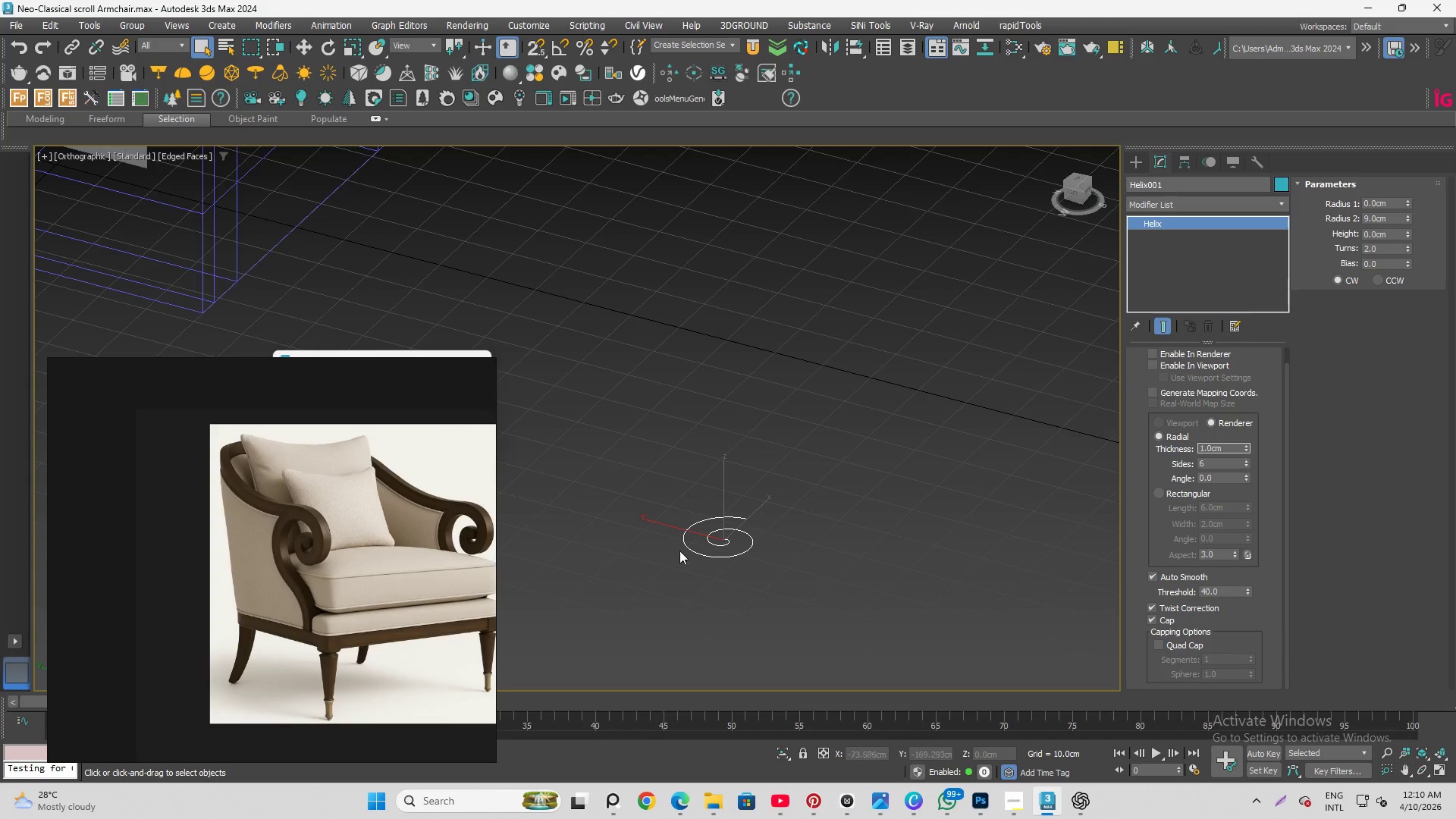 
scroll: coordinate [1139, 414], scroll_direction: up, amount: 9.0
 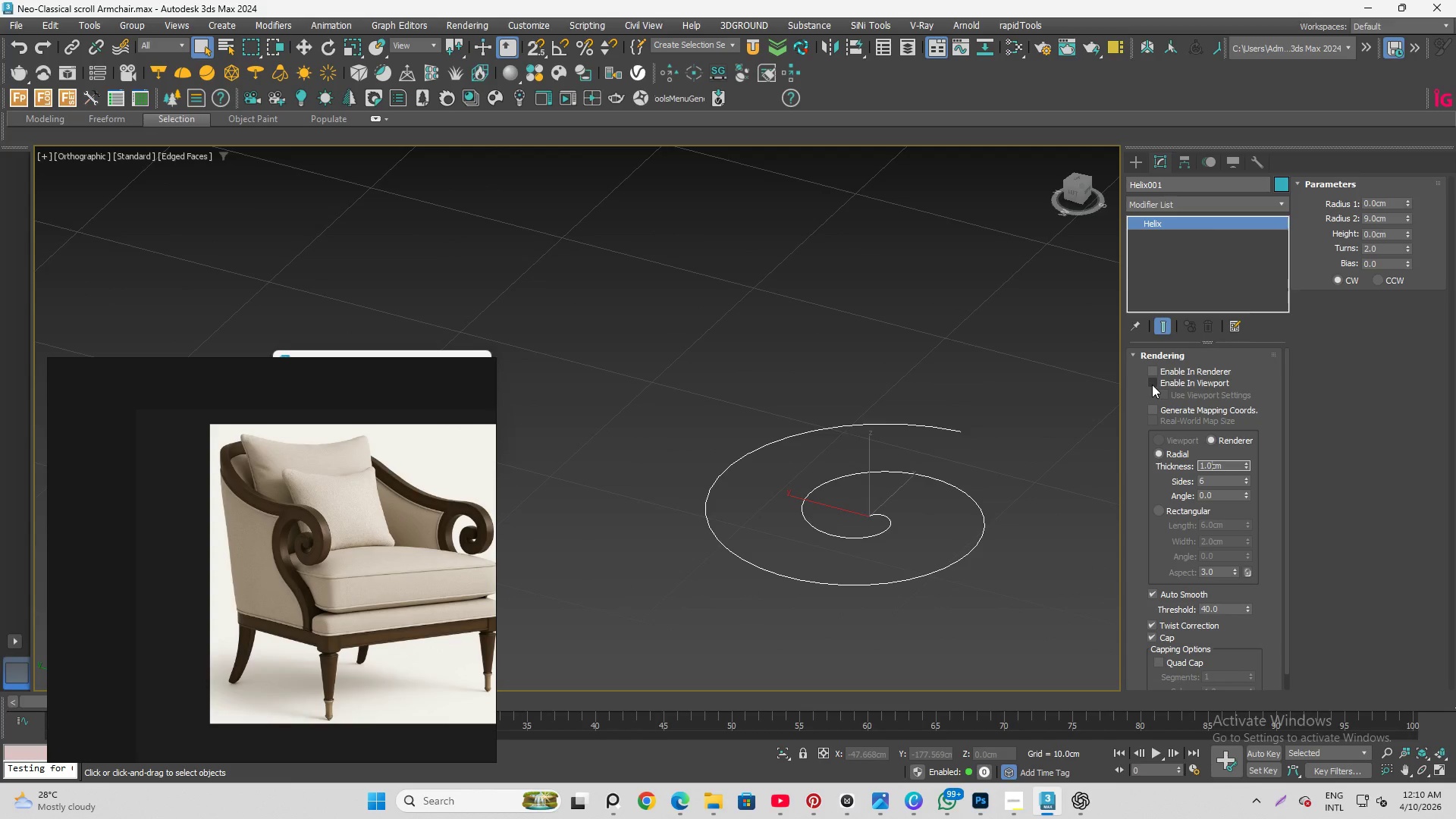 
left_click([1152, 384])
 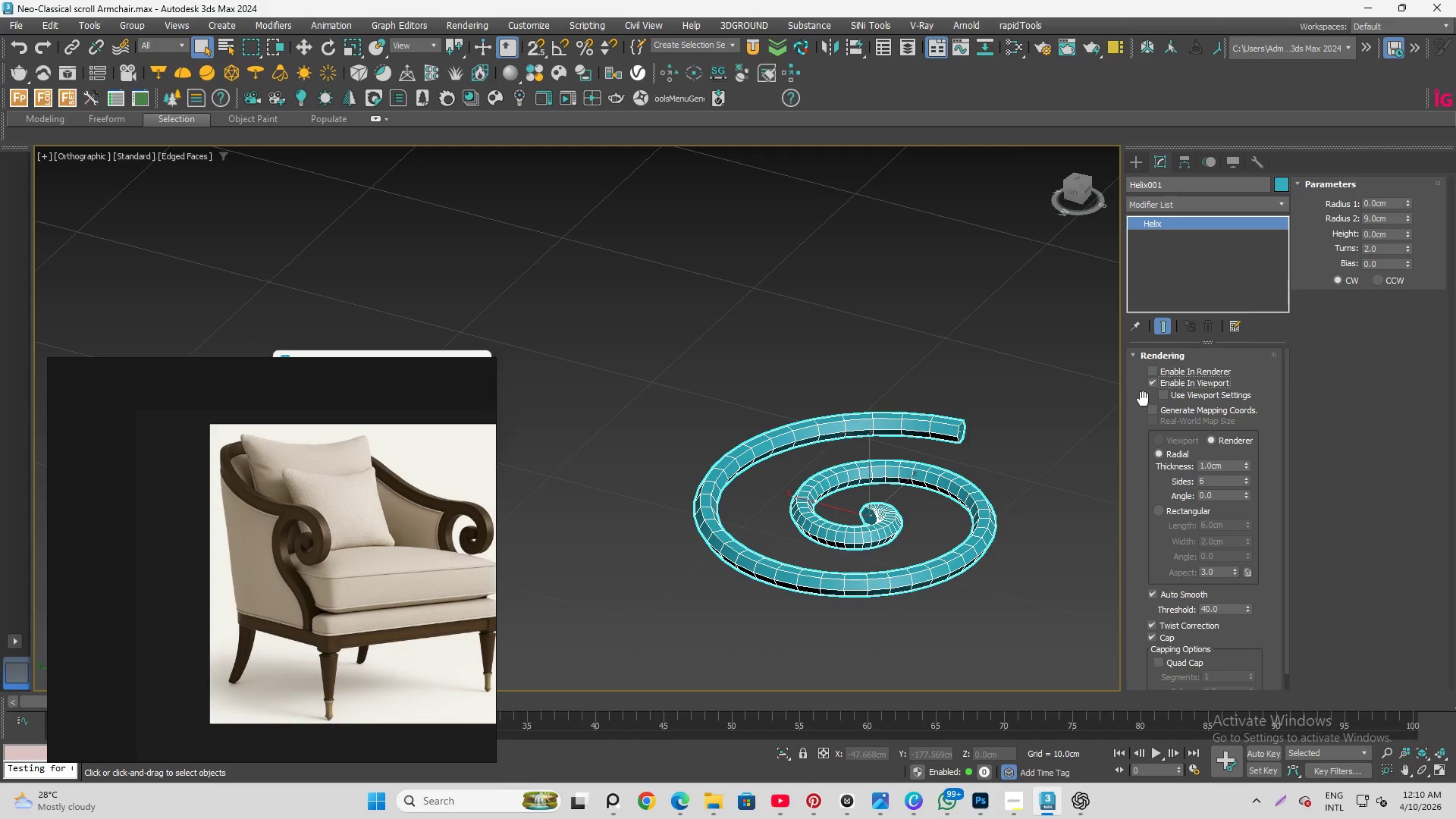 
left_click([1153, 372])
 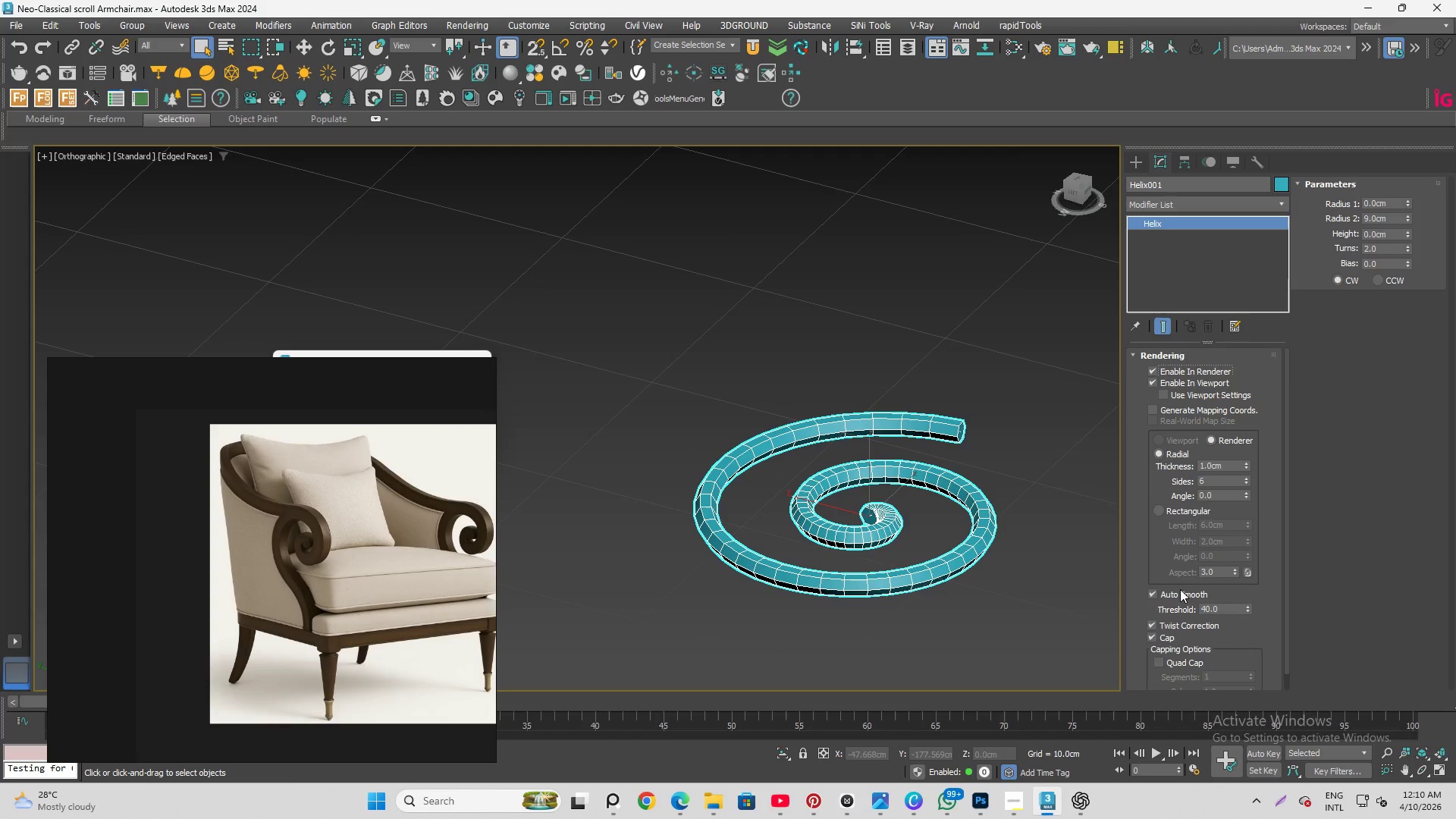 
scroll: coordinate [1151, 640], scroll_direction: down, amount: 4.0
 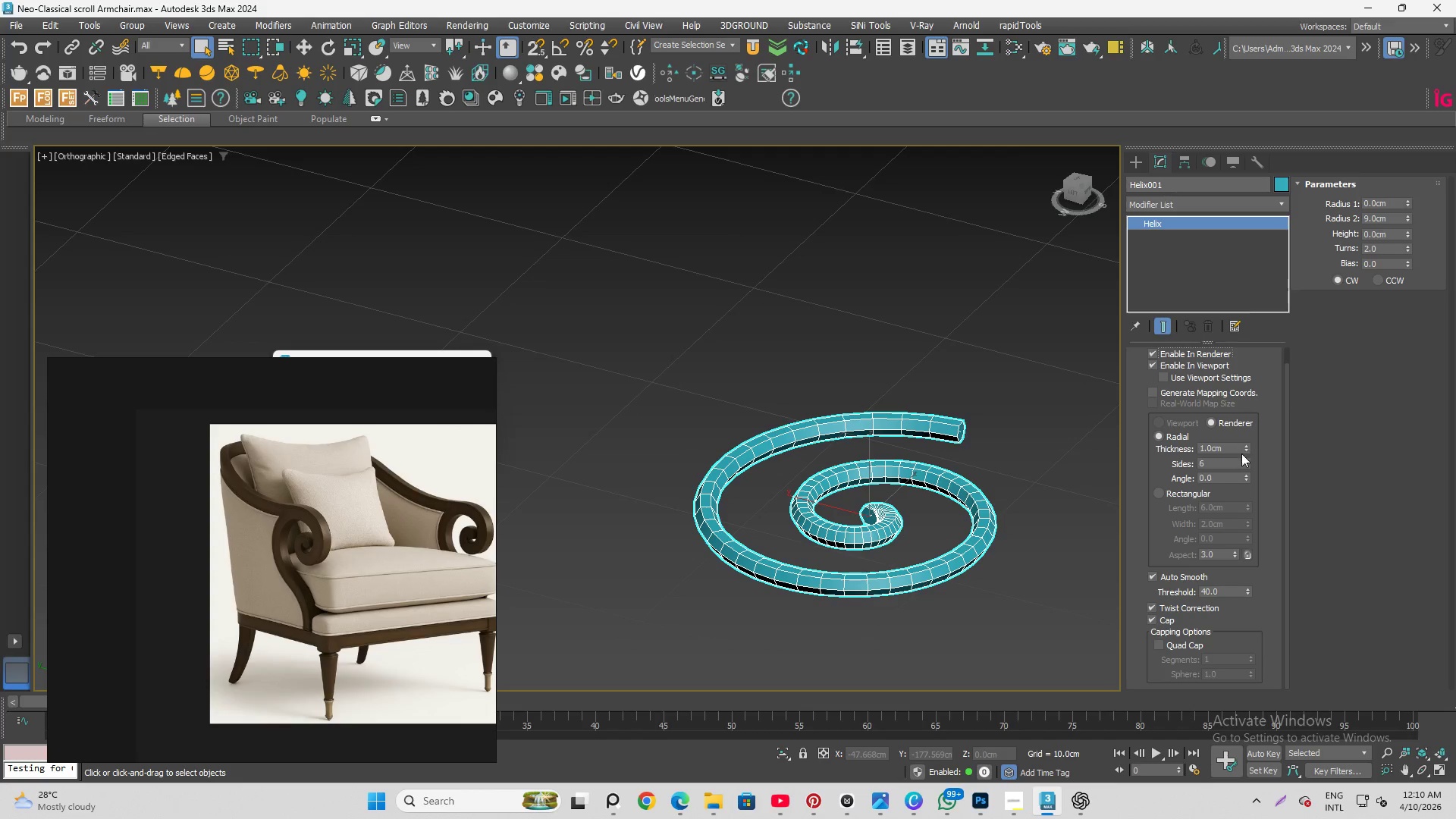 
left_click_drag(start_coordinate=[1231, 465], to_coordinate=[1153, 450])
 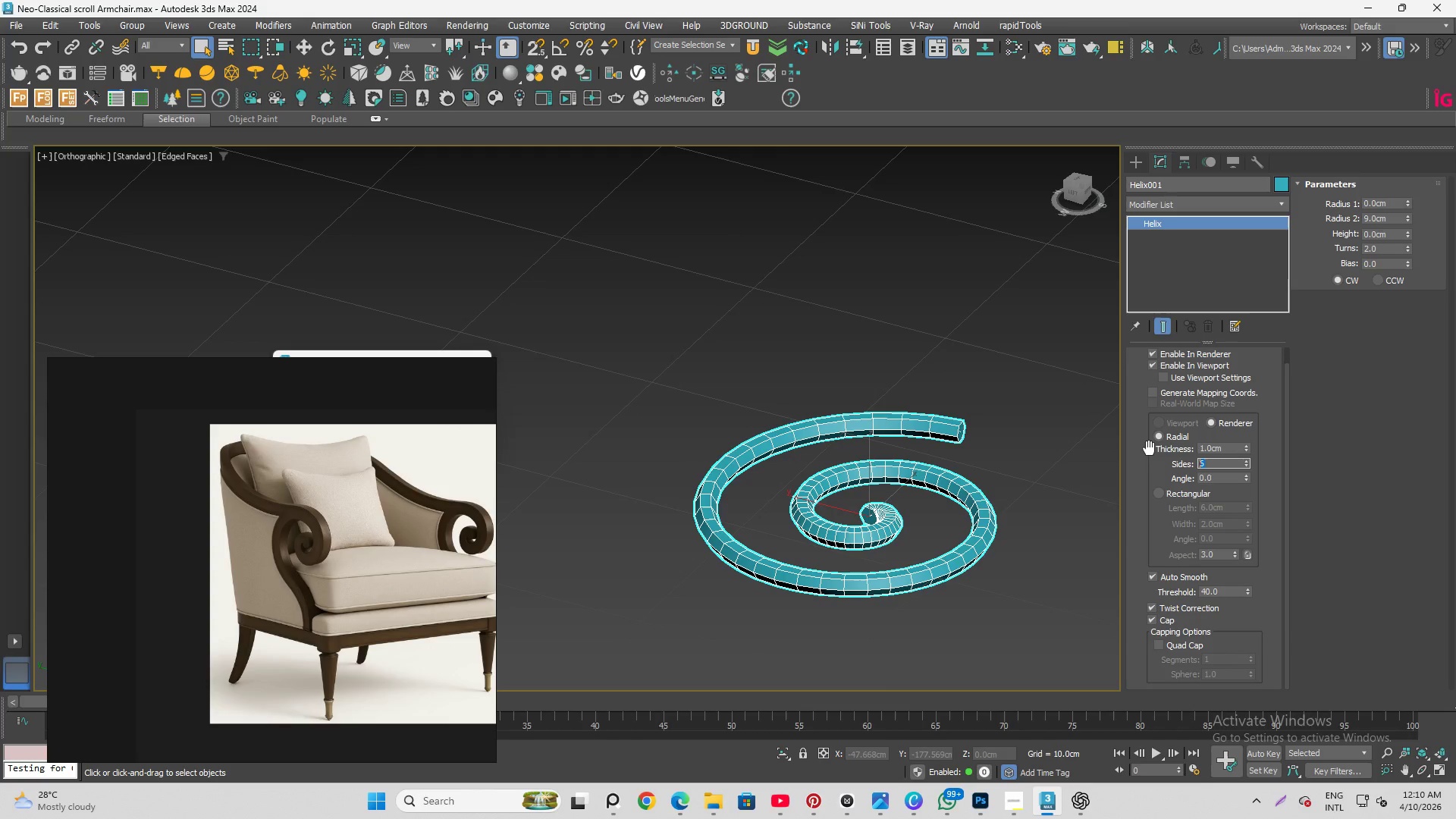 
key(Numpad4)
 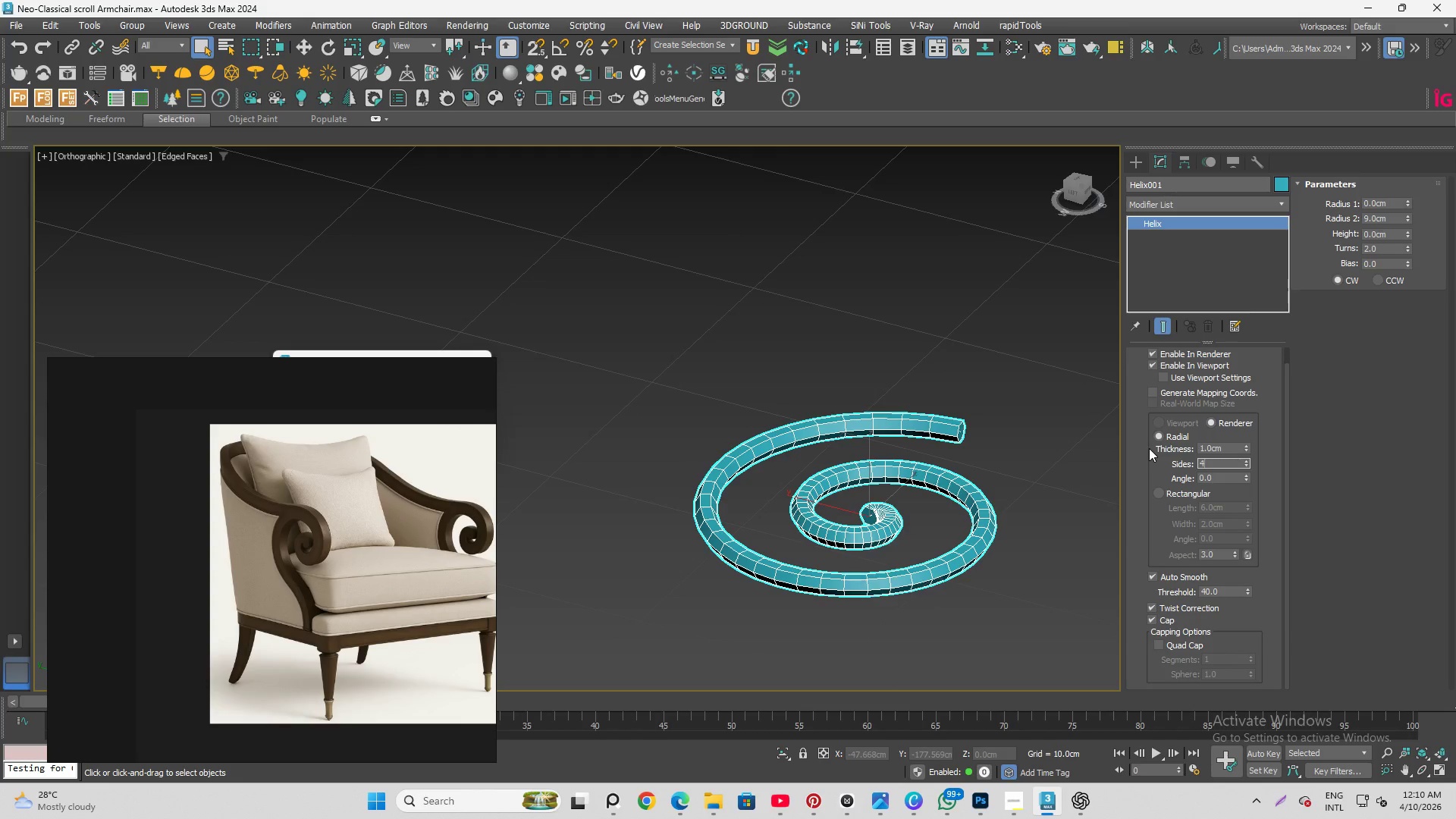 
key(Enter)
 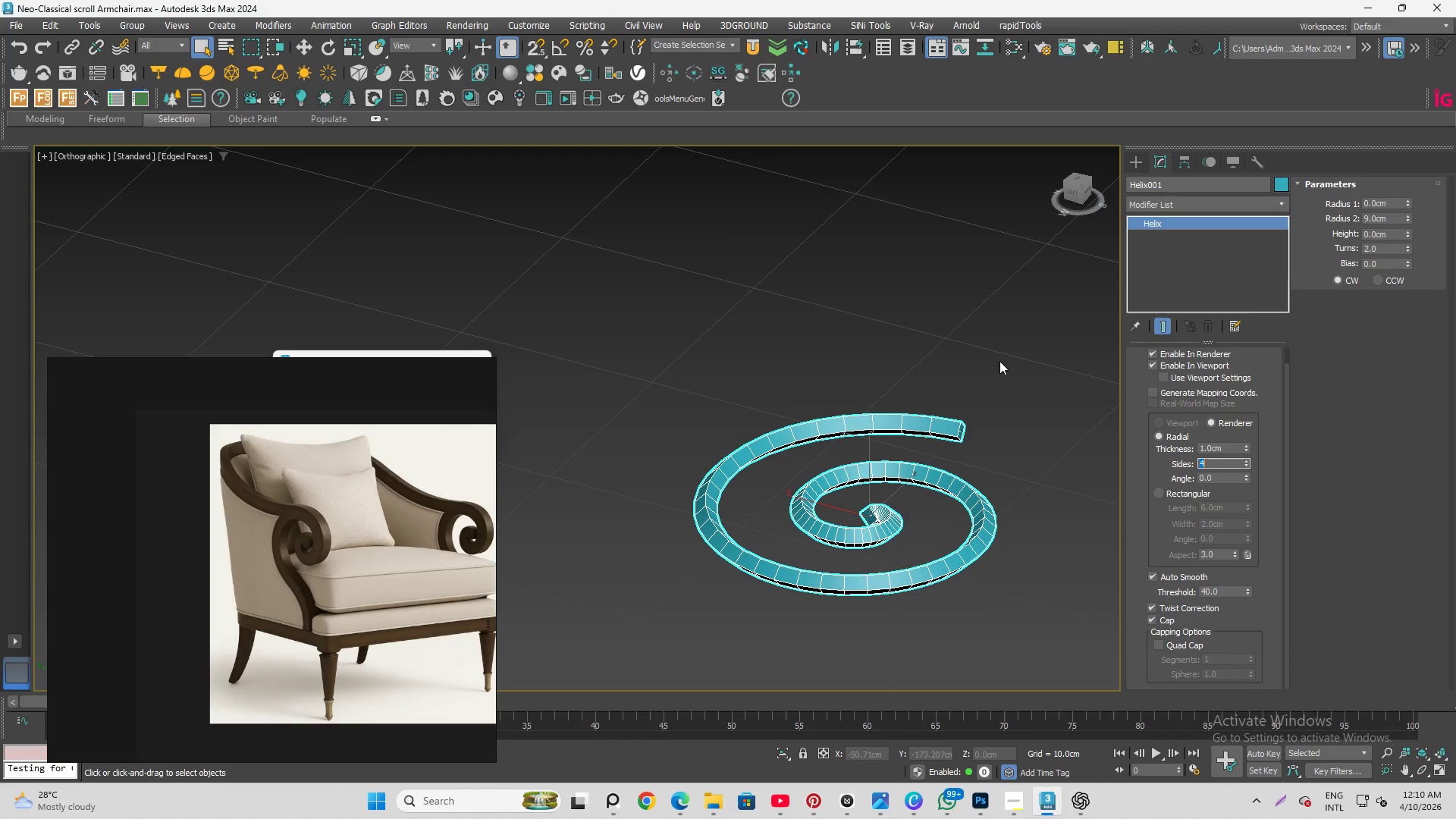 
hold_key(key=AltLeft, duration=1.5)
 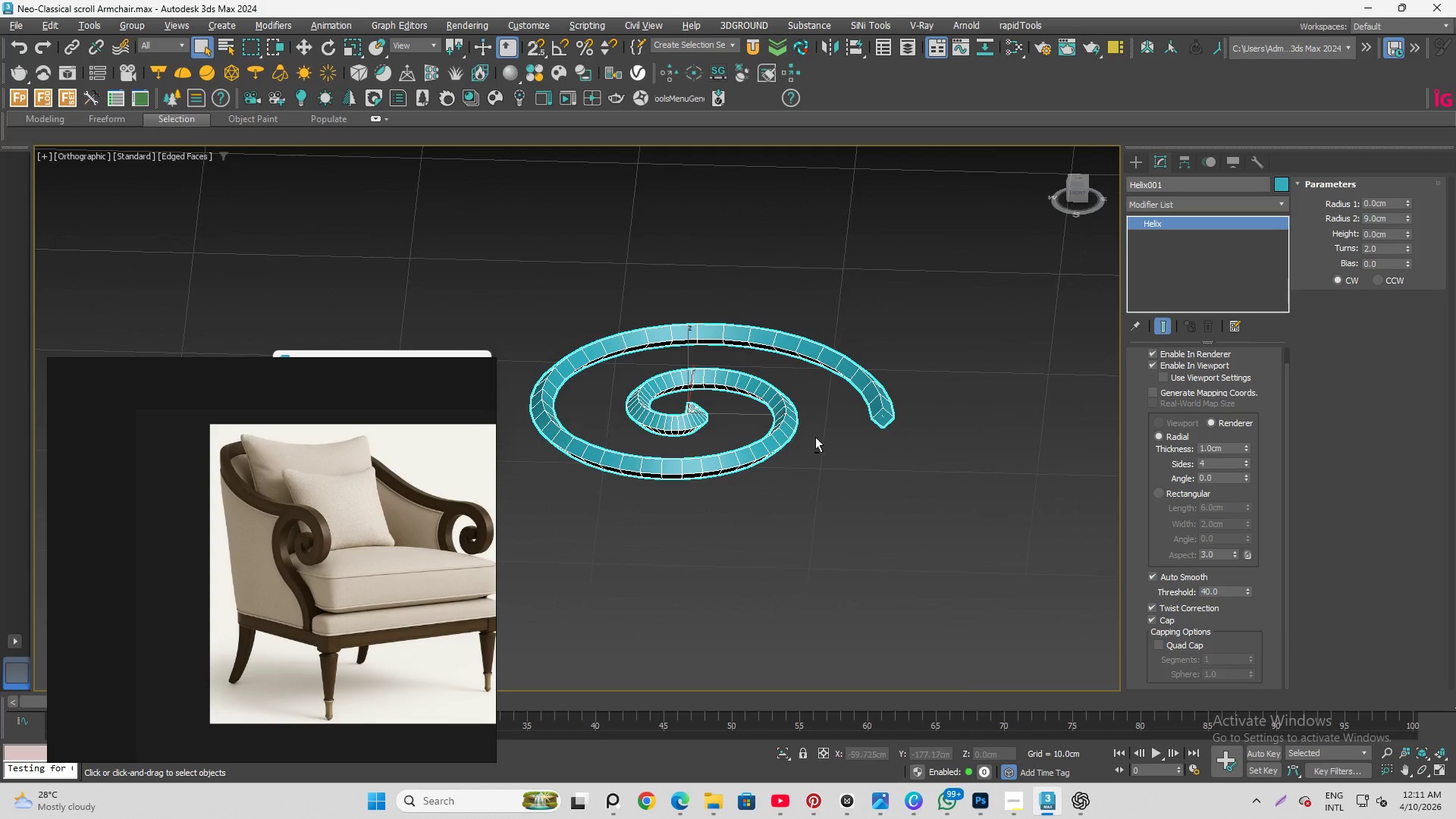 
scroll: coordinate [967, 417], scroll_direction: none, amount: 0.0
 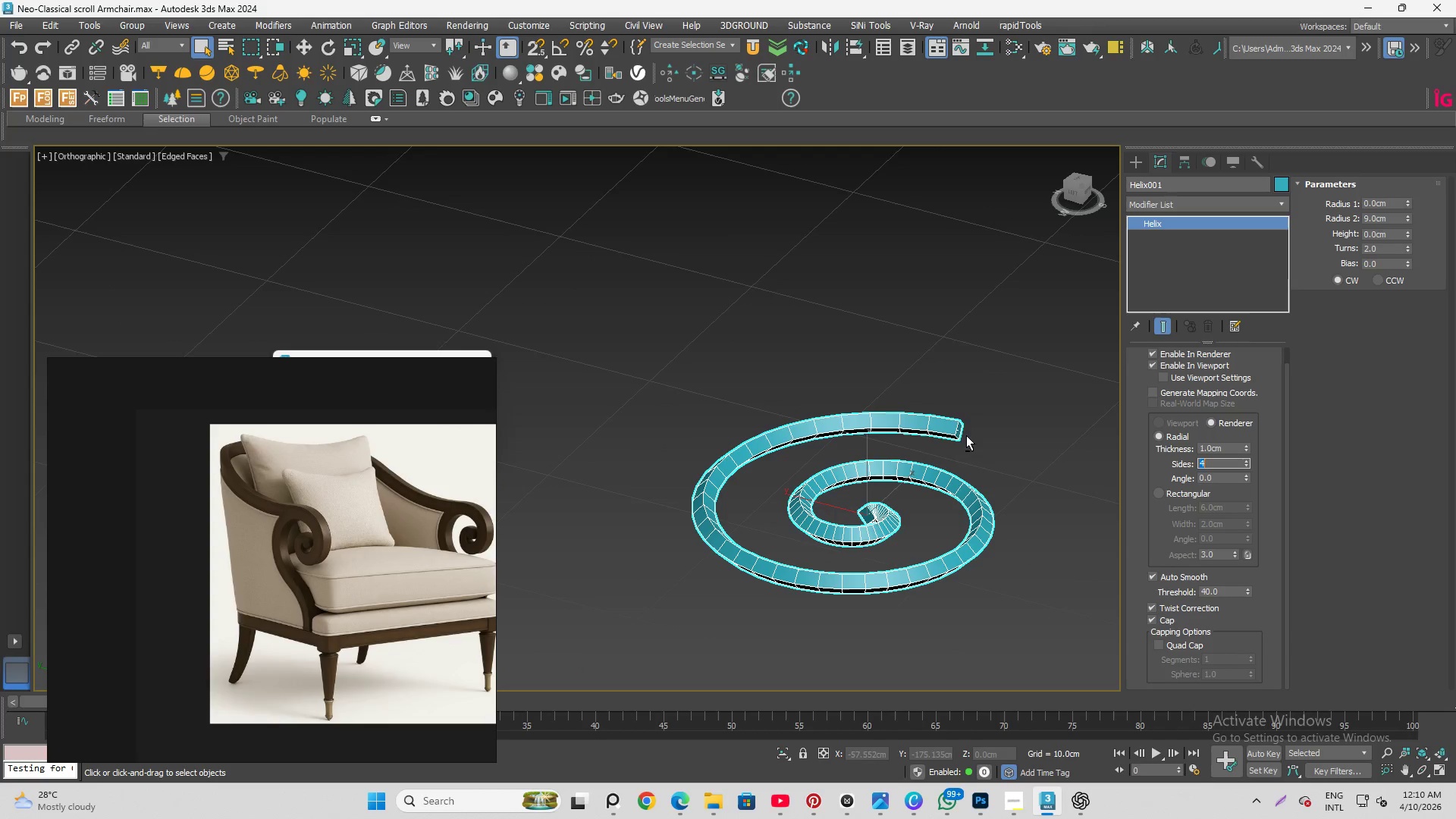 
hold_key(key=AltLeft, duration=0.61)
 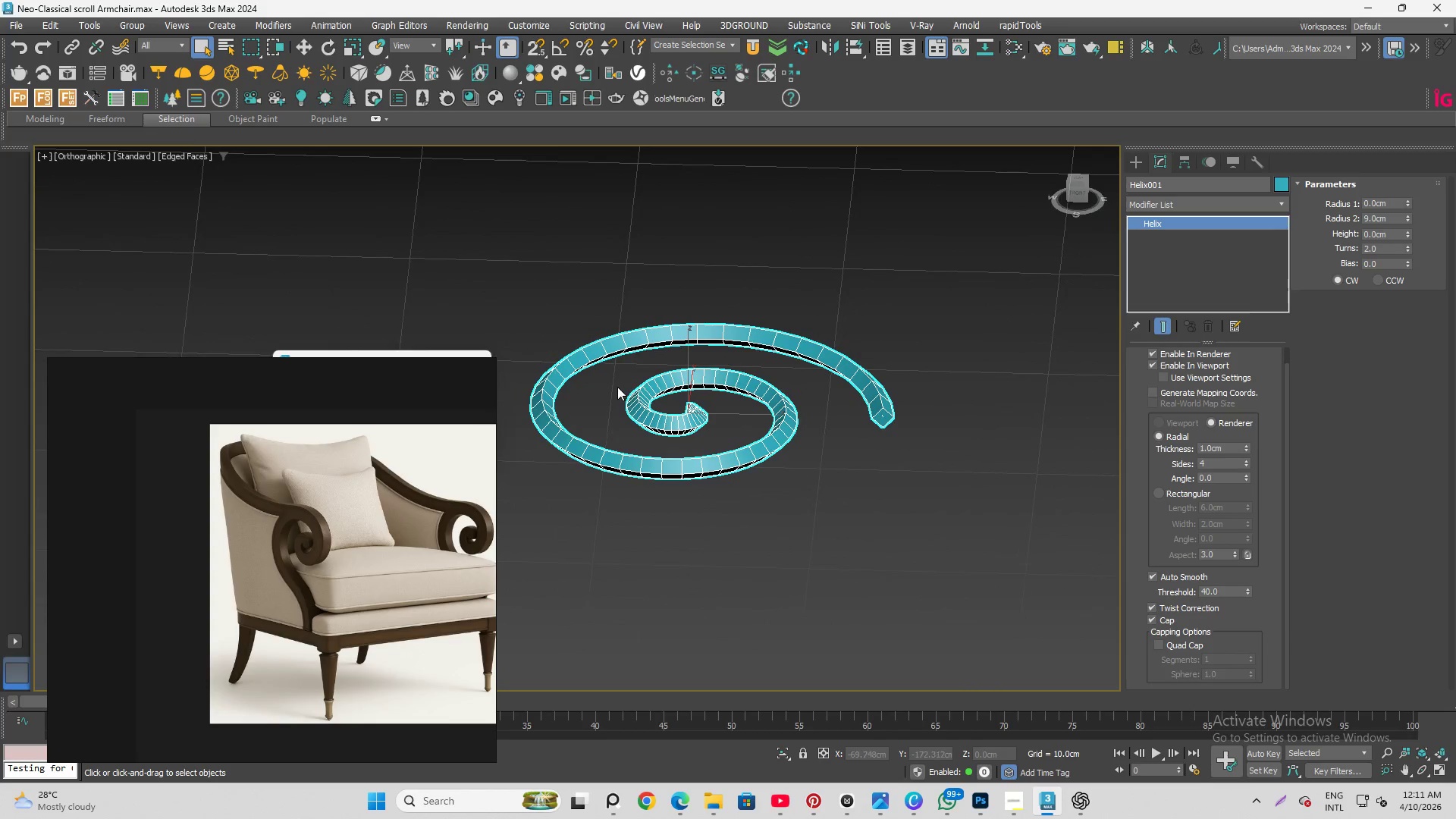 
scroll: coordinate [639, 407], scroll_direction: up, amount: 3.0
 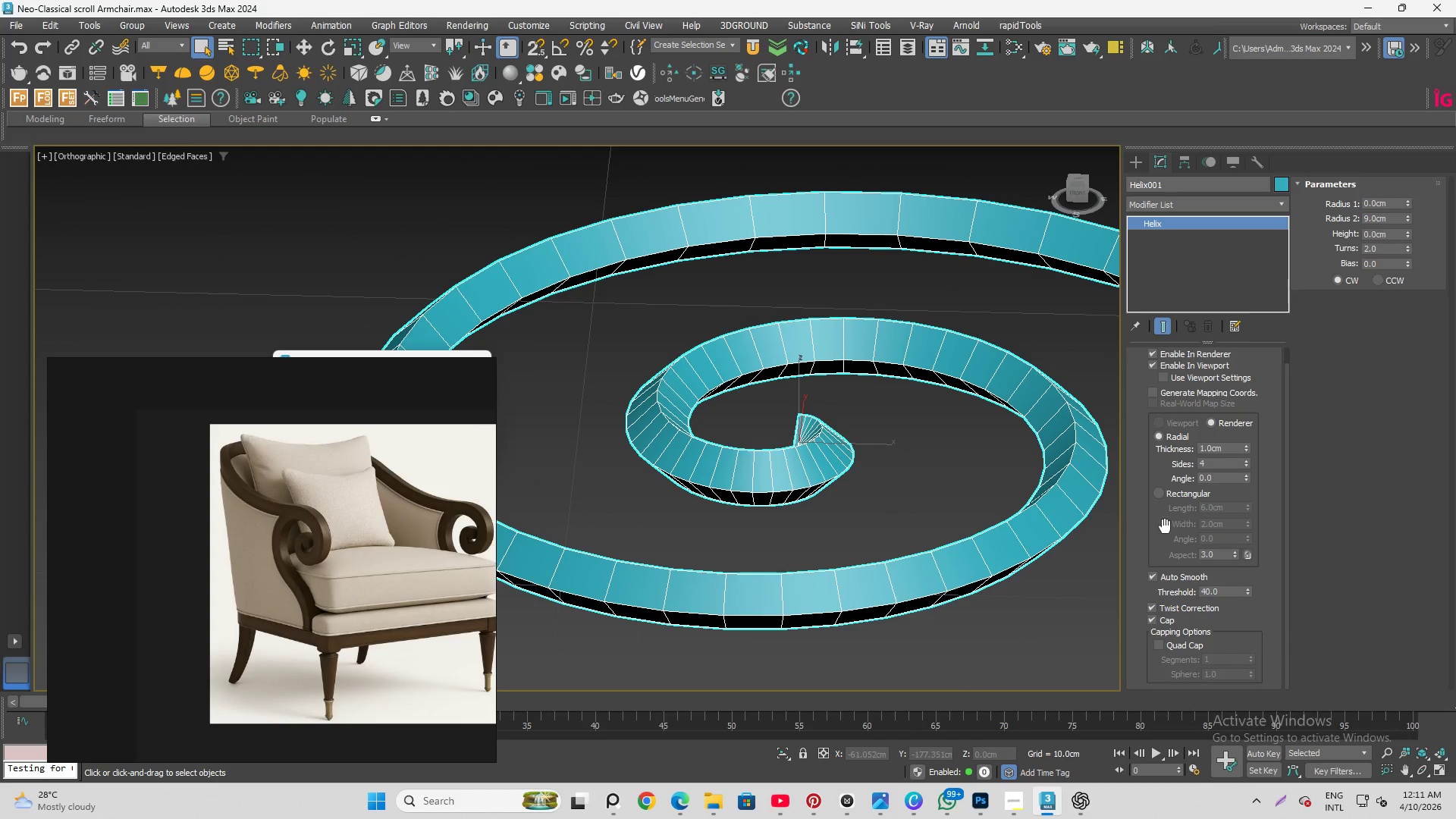 
scroll: coordinate [913, 495], scroll_direction: down, amount: 2.0
 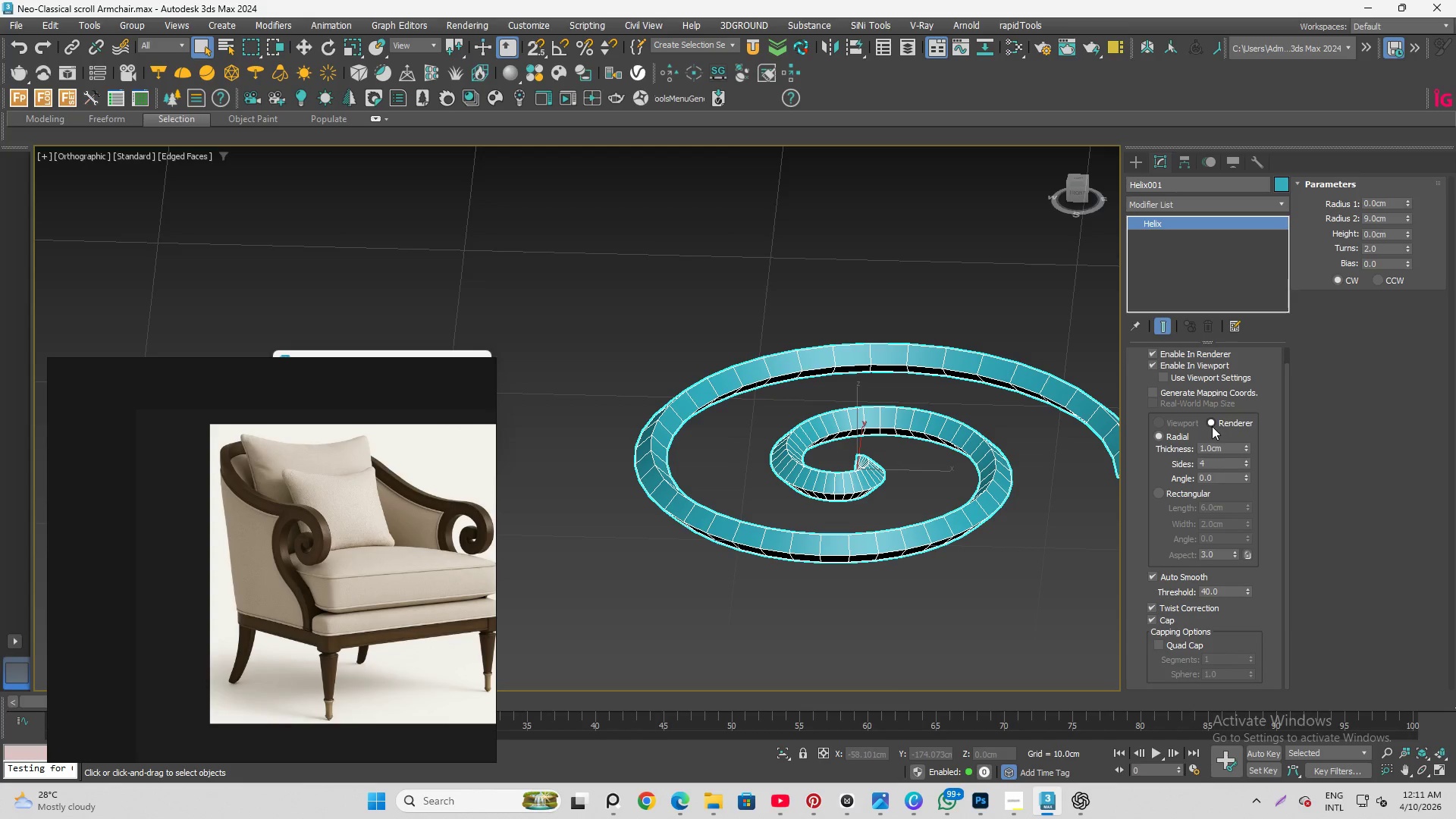 
left_click([1153, 366])
 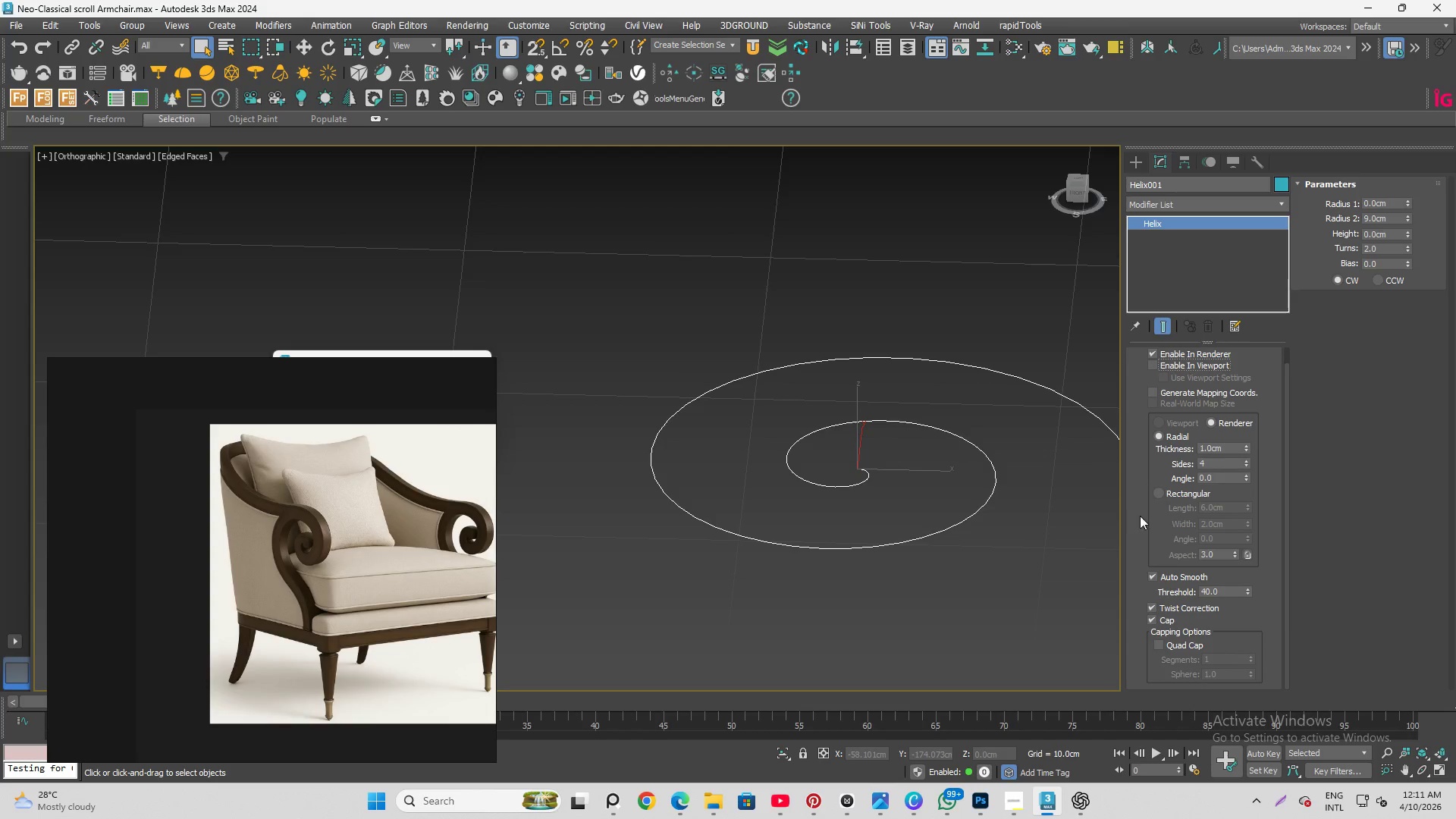 
scroll: coordinate [1155, 560], scroll_direction: down, amount: 4.0
 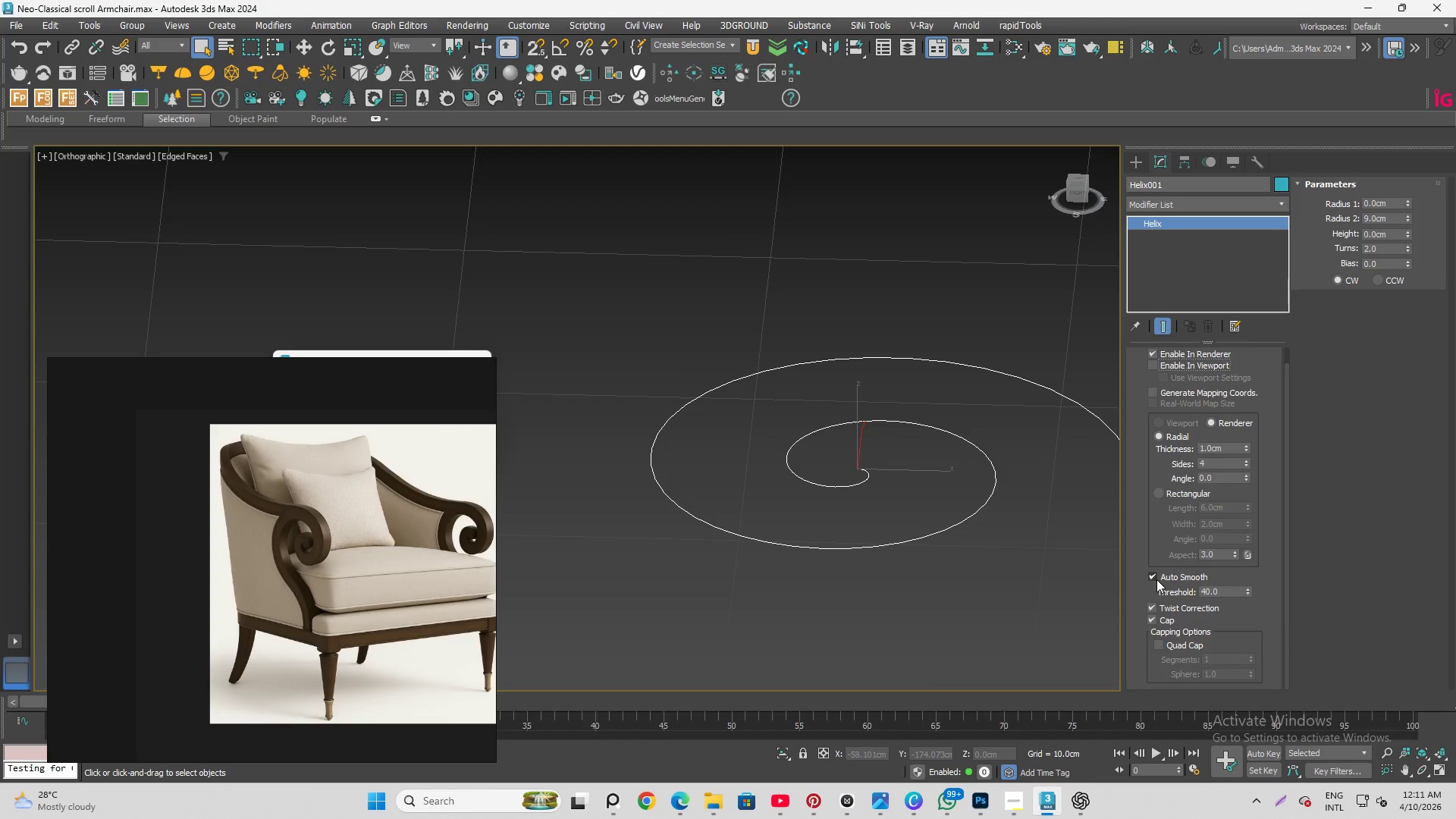 
left_click([1155, 577])
 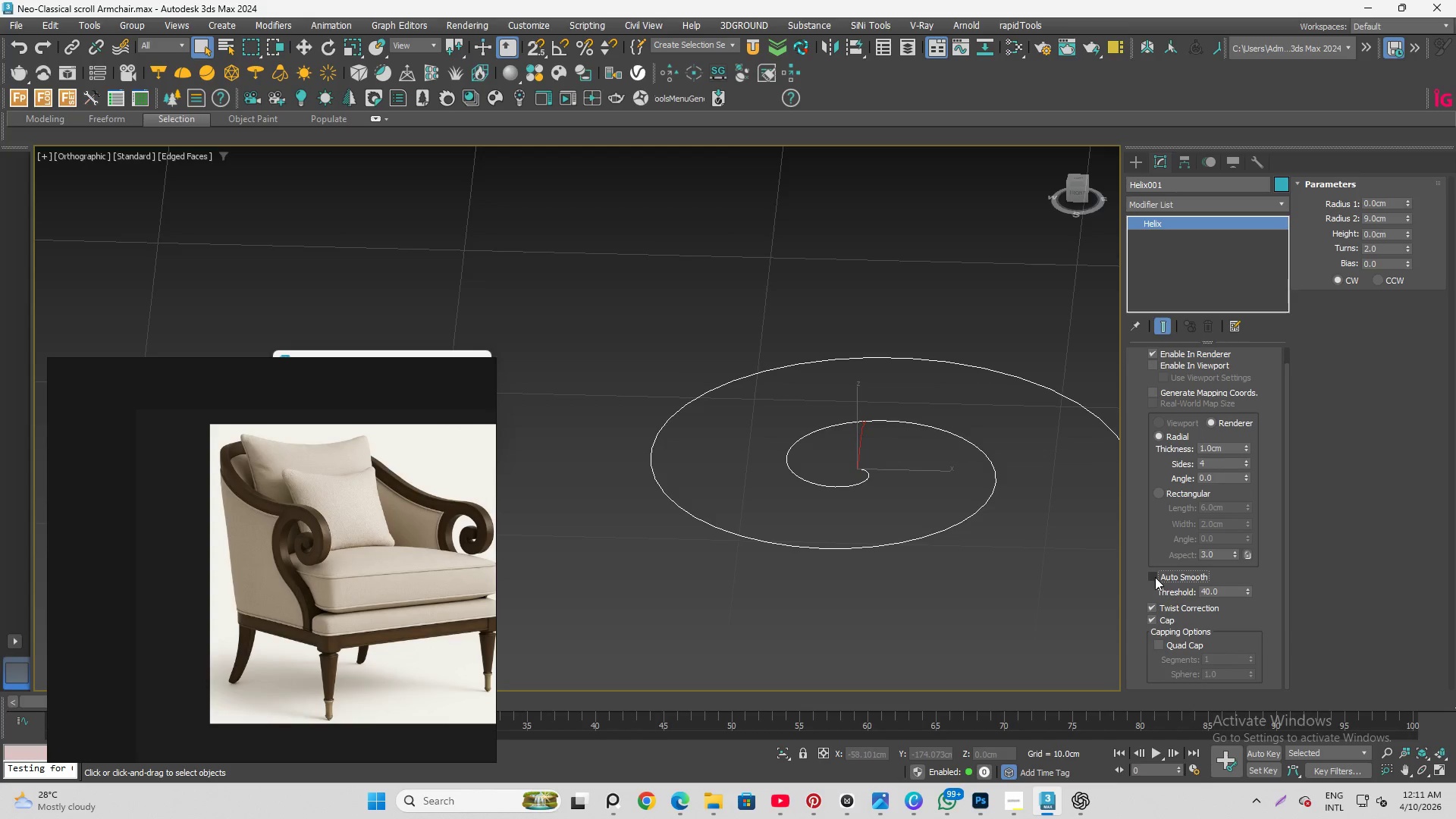 
left_click([1155, 577])
 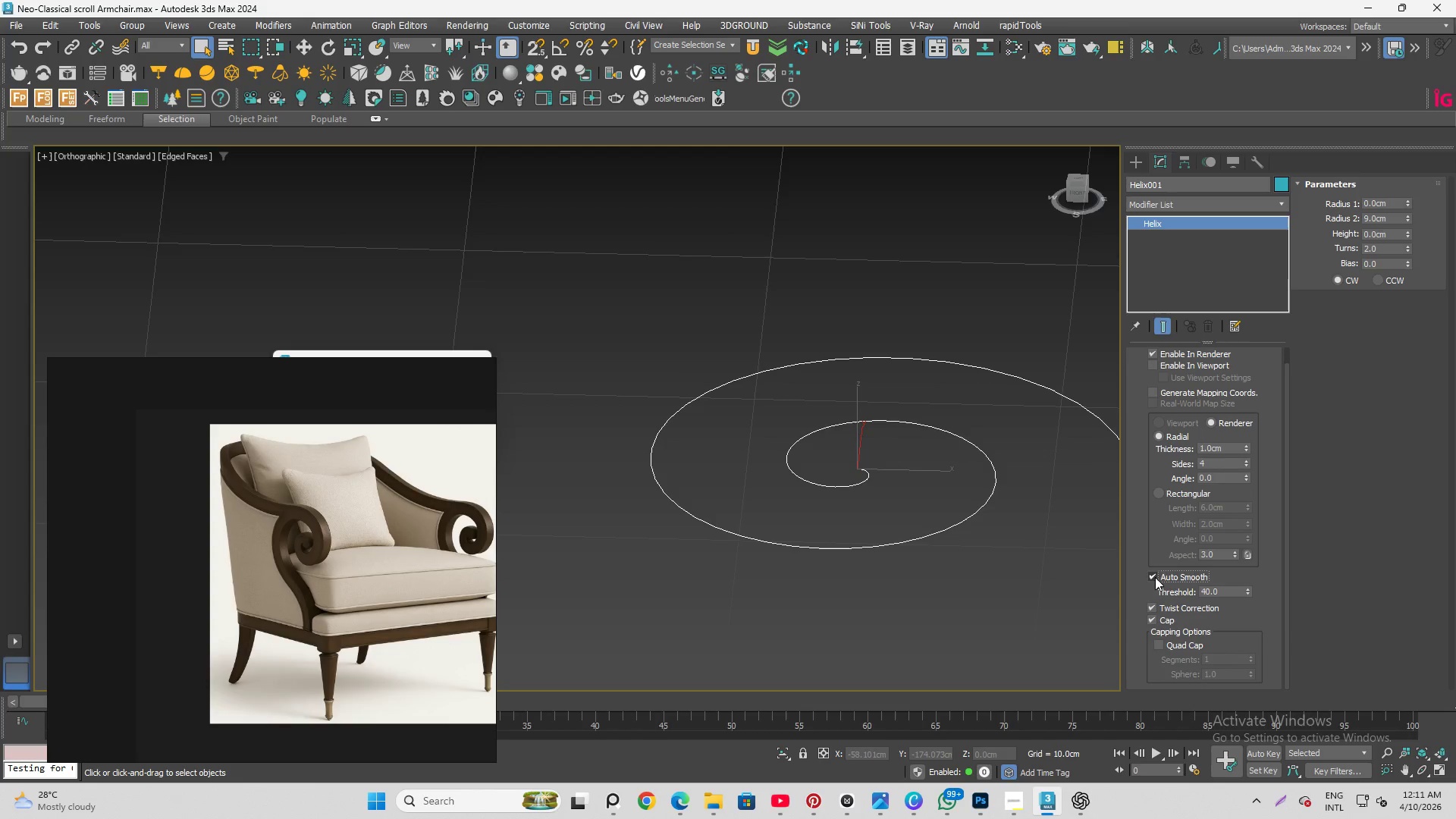 
scroll: coordinate [1146, 601], scroll_direction: down, amount: 3.0
 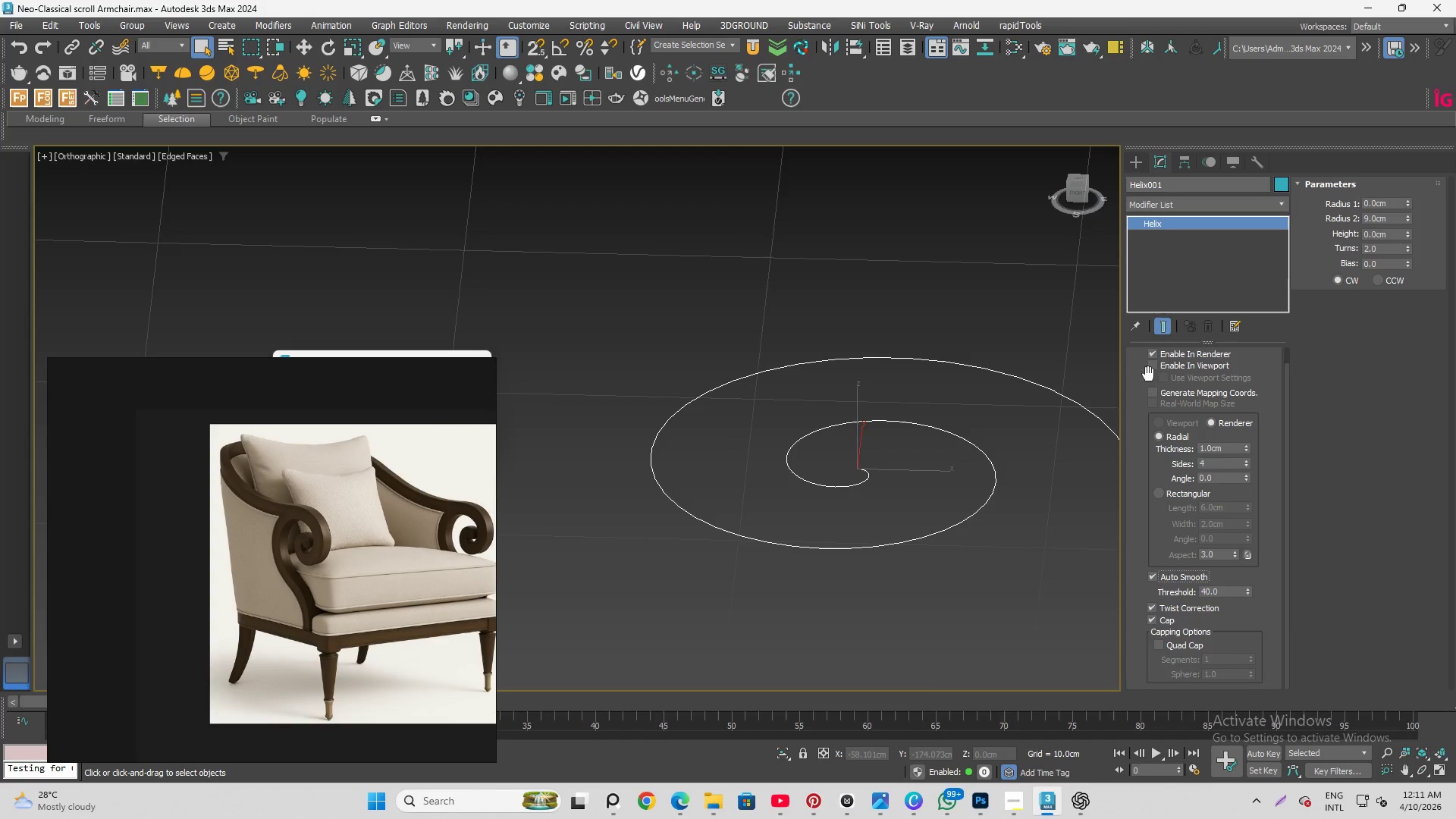 
left_click([1153, 362])